 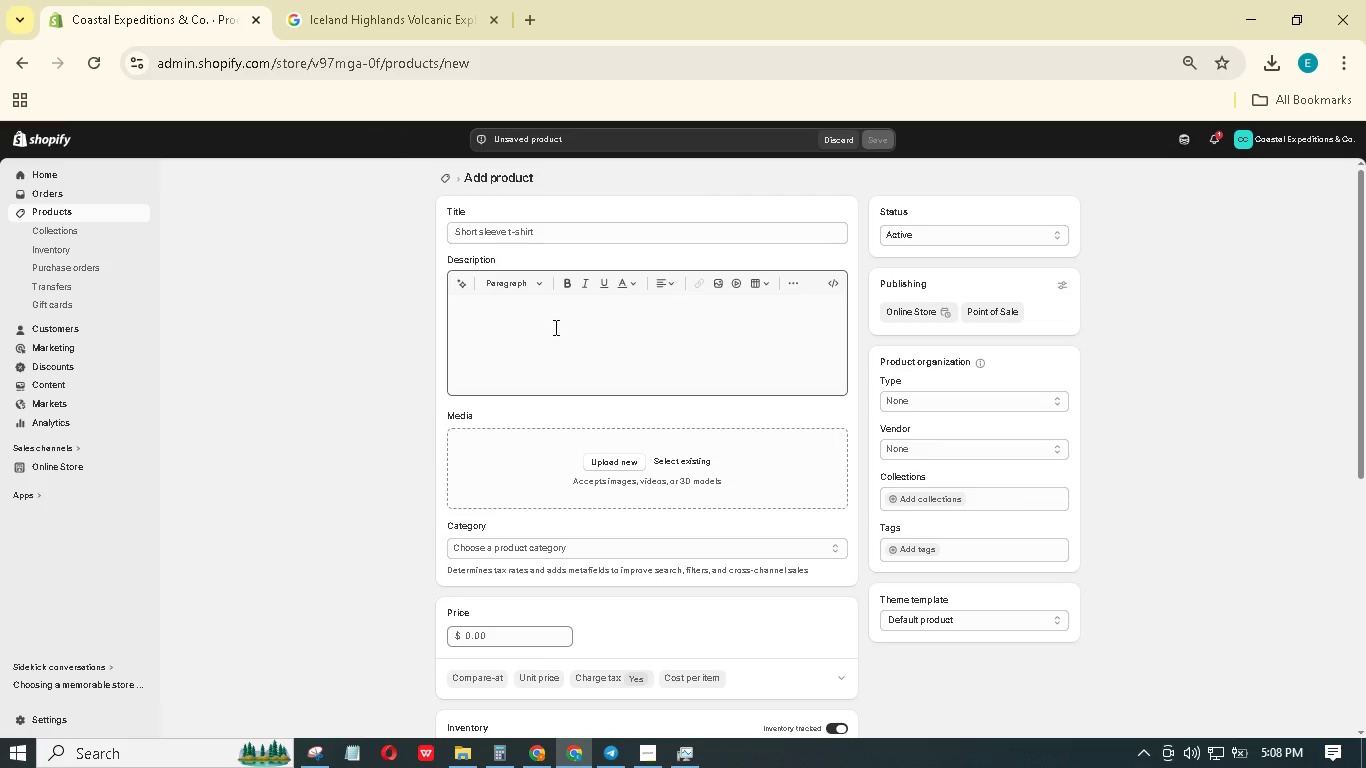 
left_click([546, 229])
 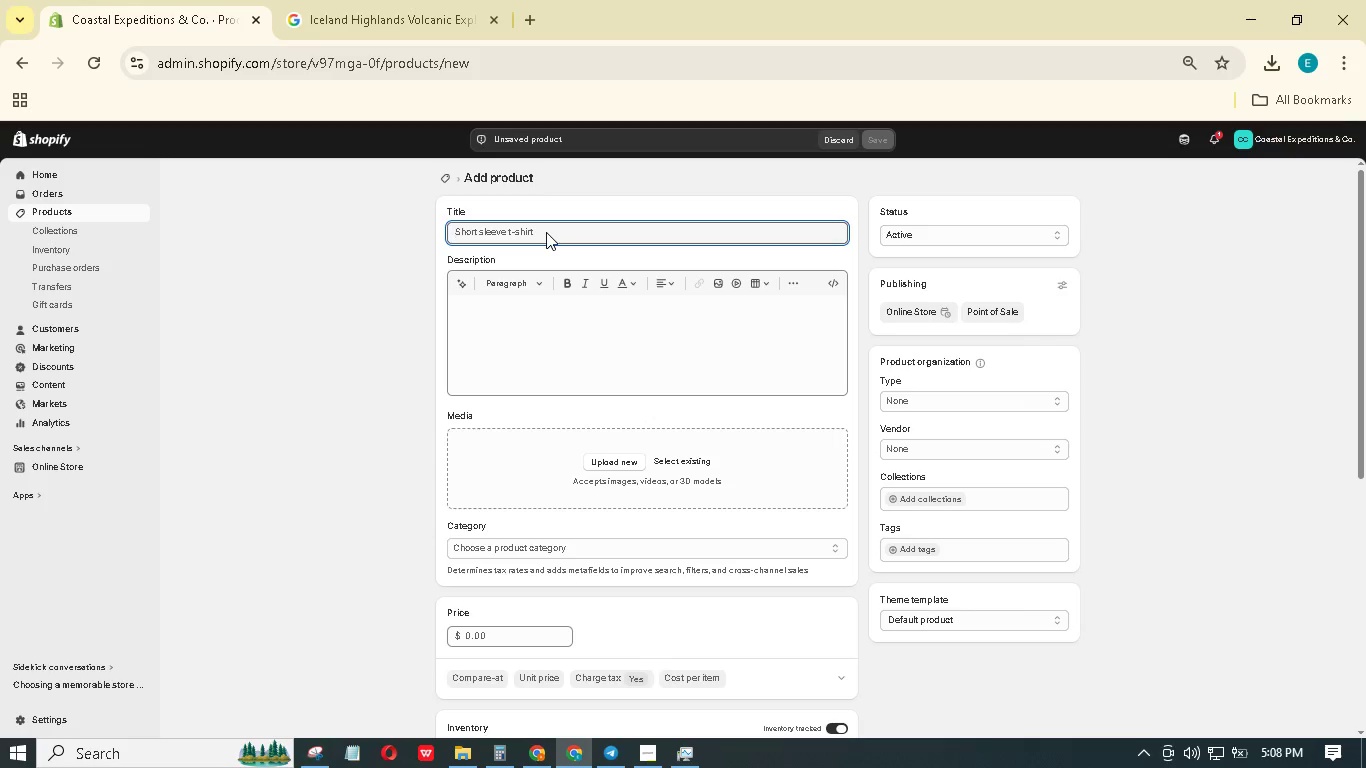 
type(Bannf National Park Nordic discovery Adventure bundle)
 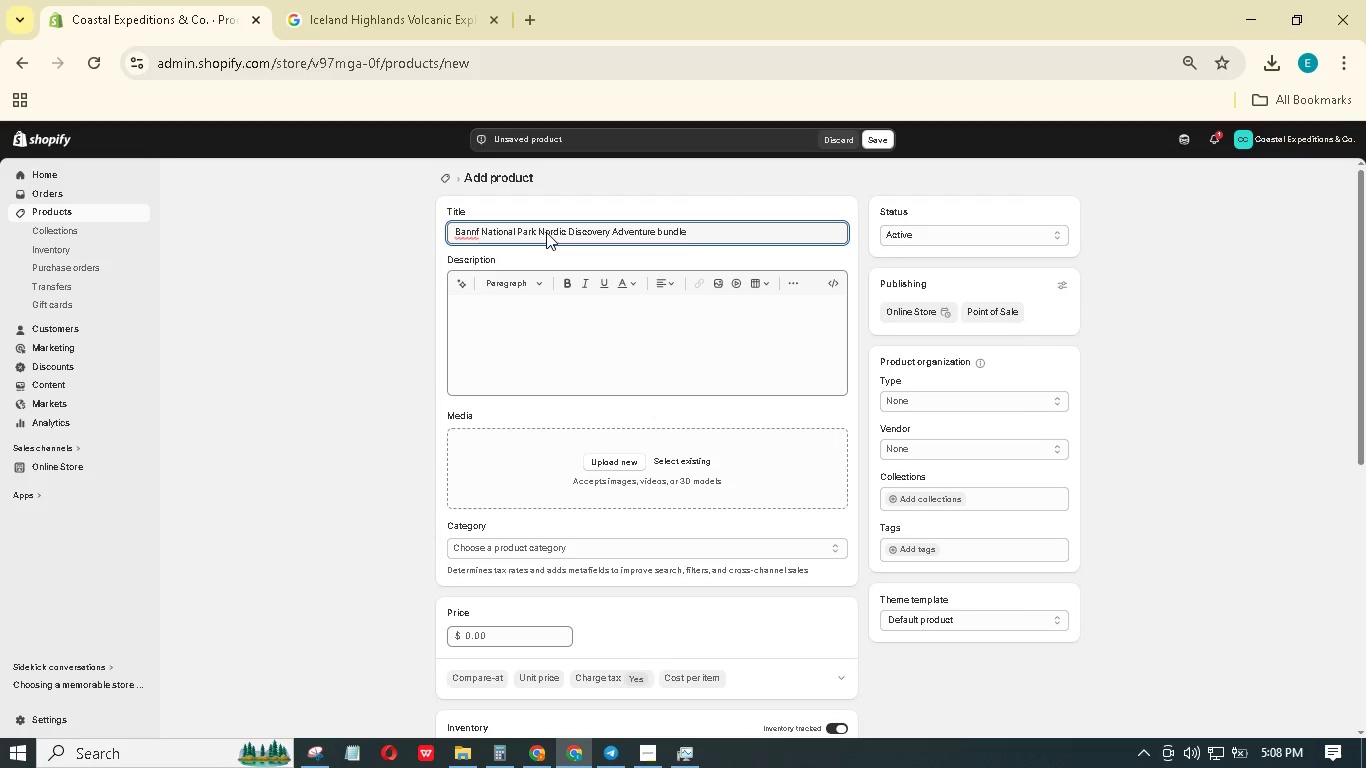 
left_click([517, 335])
 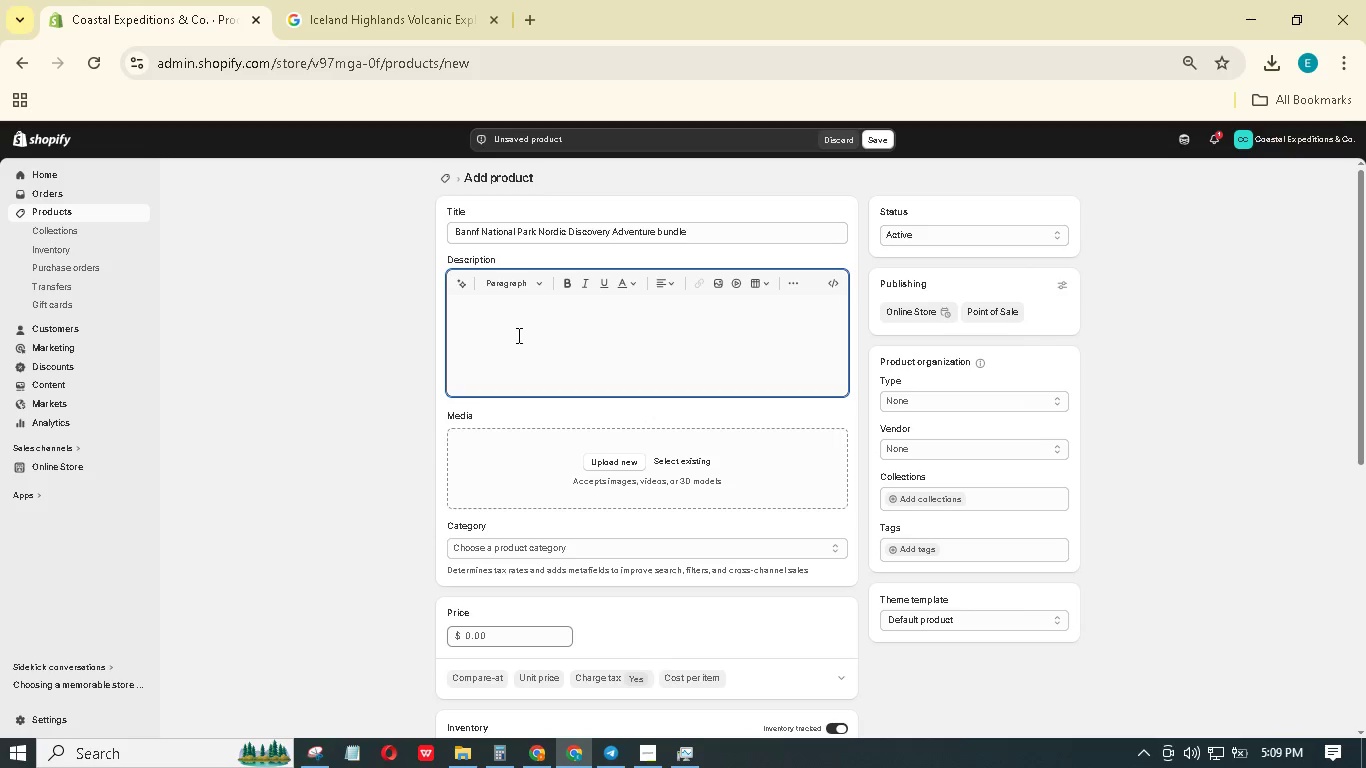 
type(Insulated parkas and traction spikes for exploring the canadian Rockies in winter. Stay warm on snowy trails and icy vistas. Designed for snowshoeing )
key(Backspace)
type(, winter hiking. )
key(Backspace)
type(, and )
 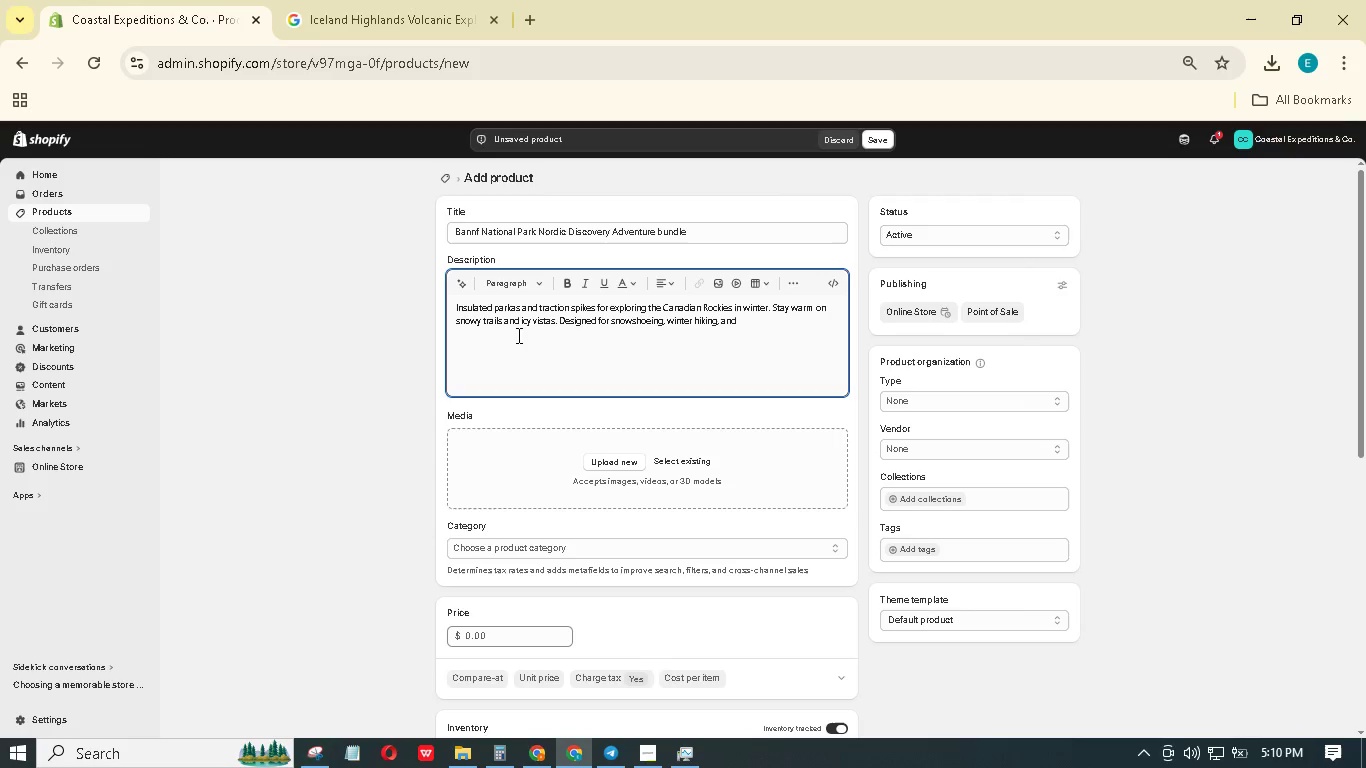 
 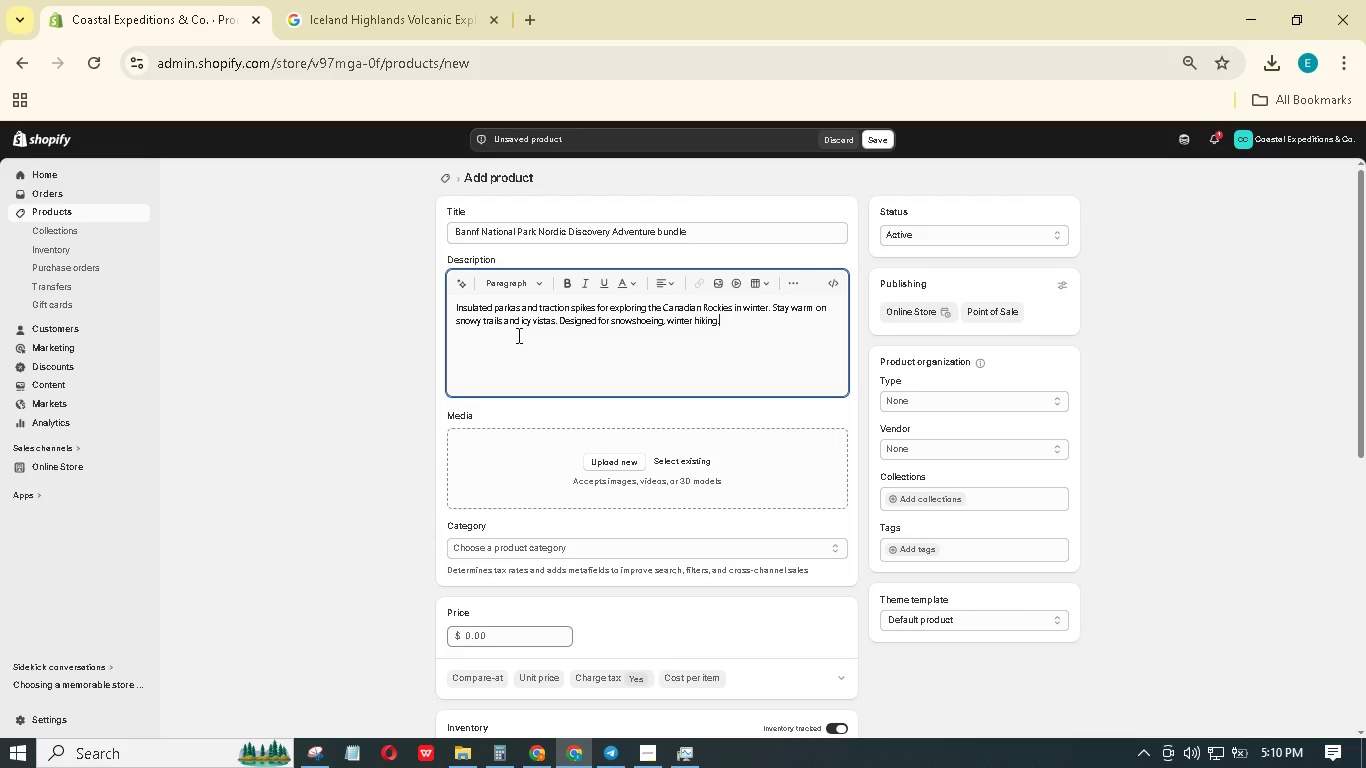 
hold_key(key=Backspace, duration=5.05)
 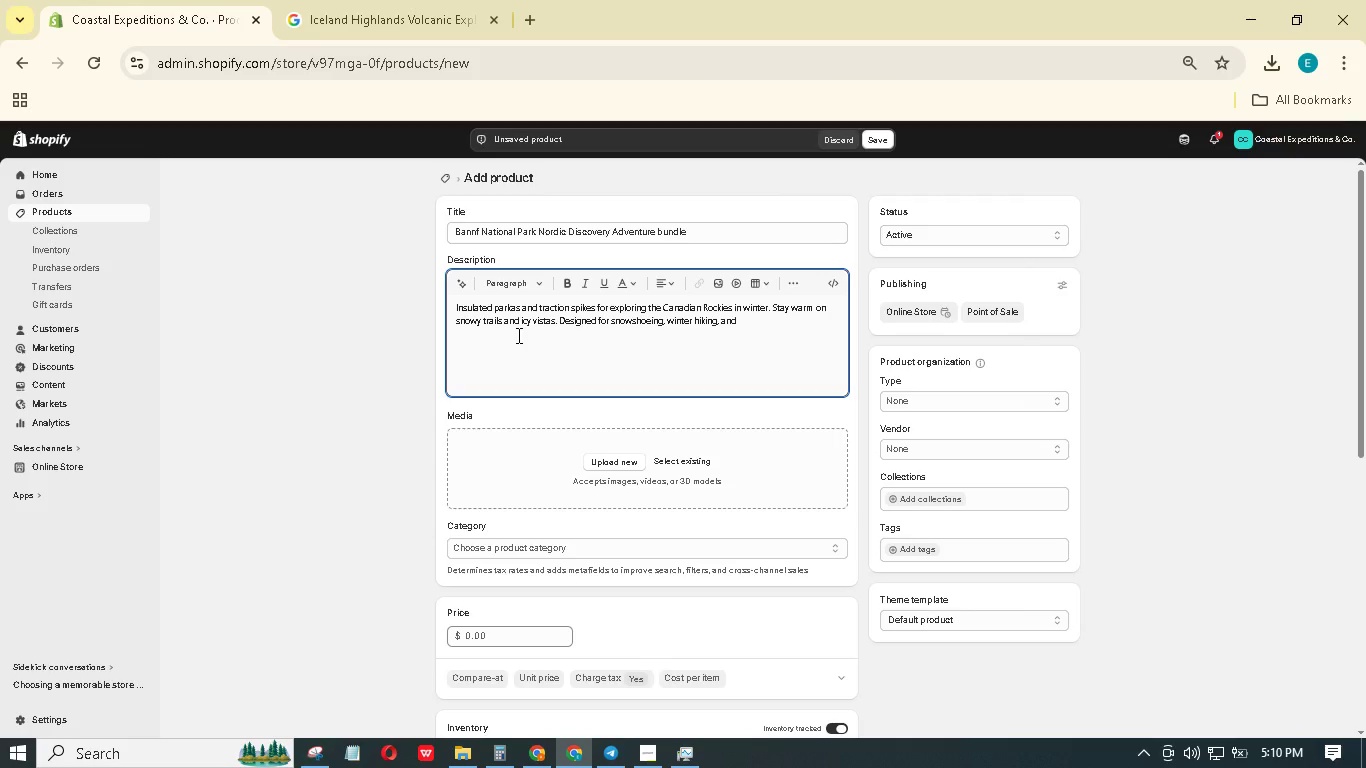 
type( aur)
 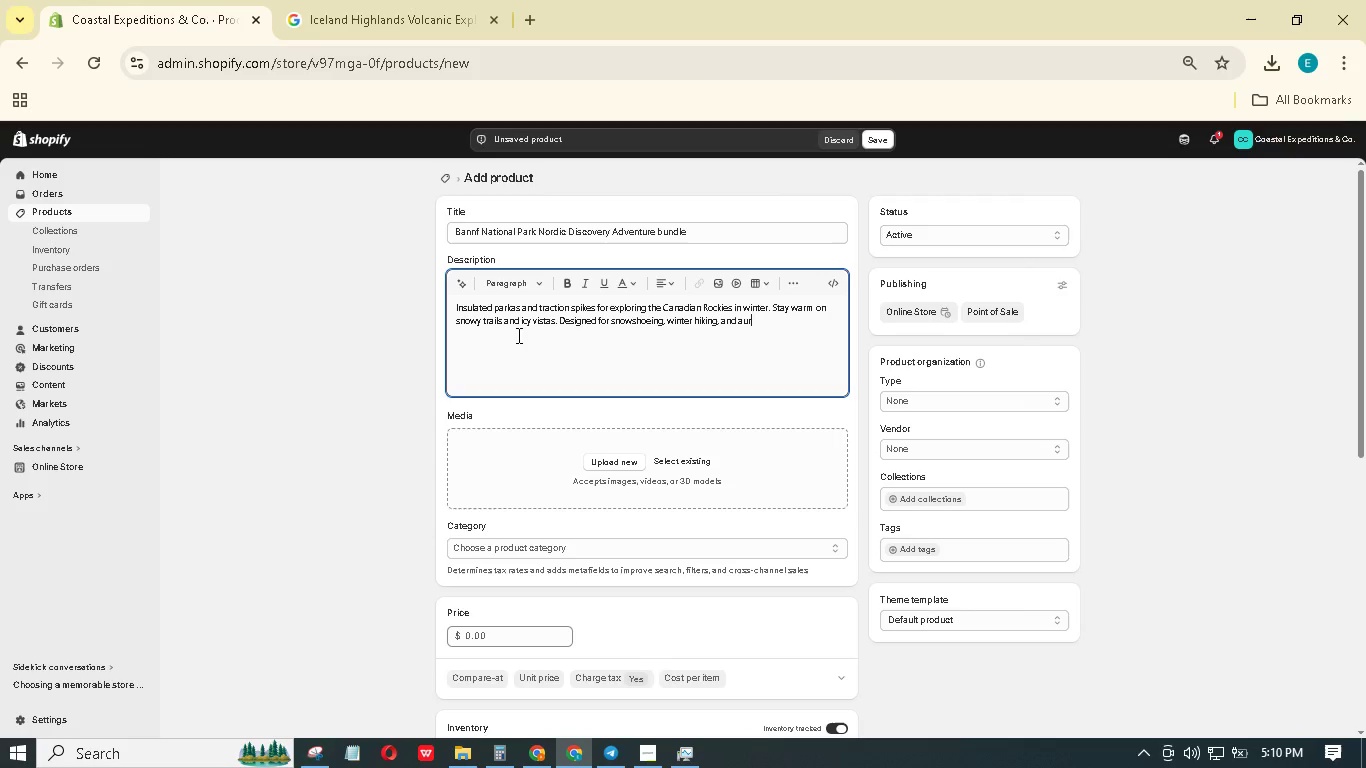 
type(ora viewing in Banff.)
 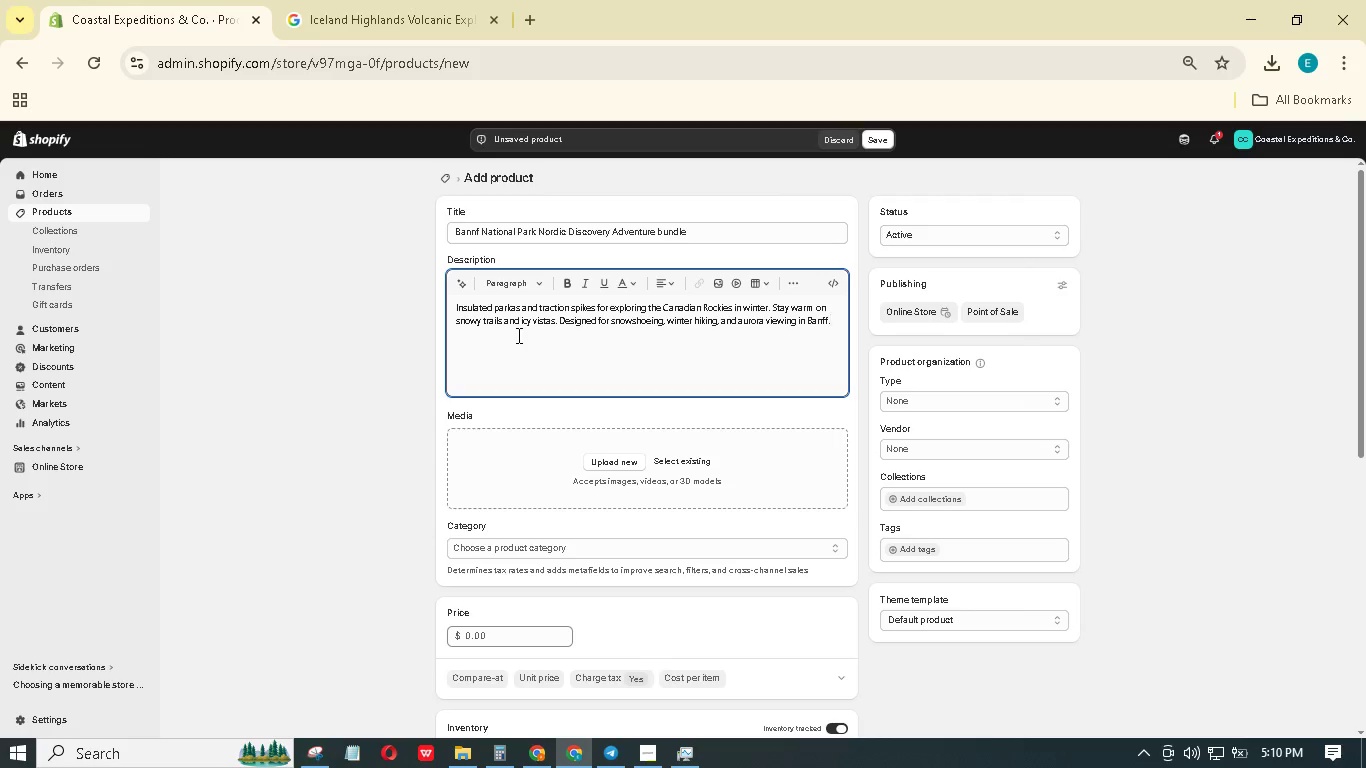 
wait(6.05)
 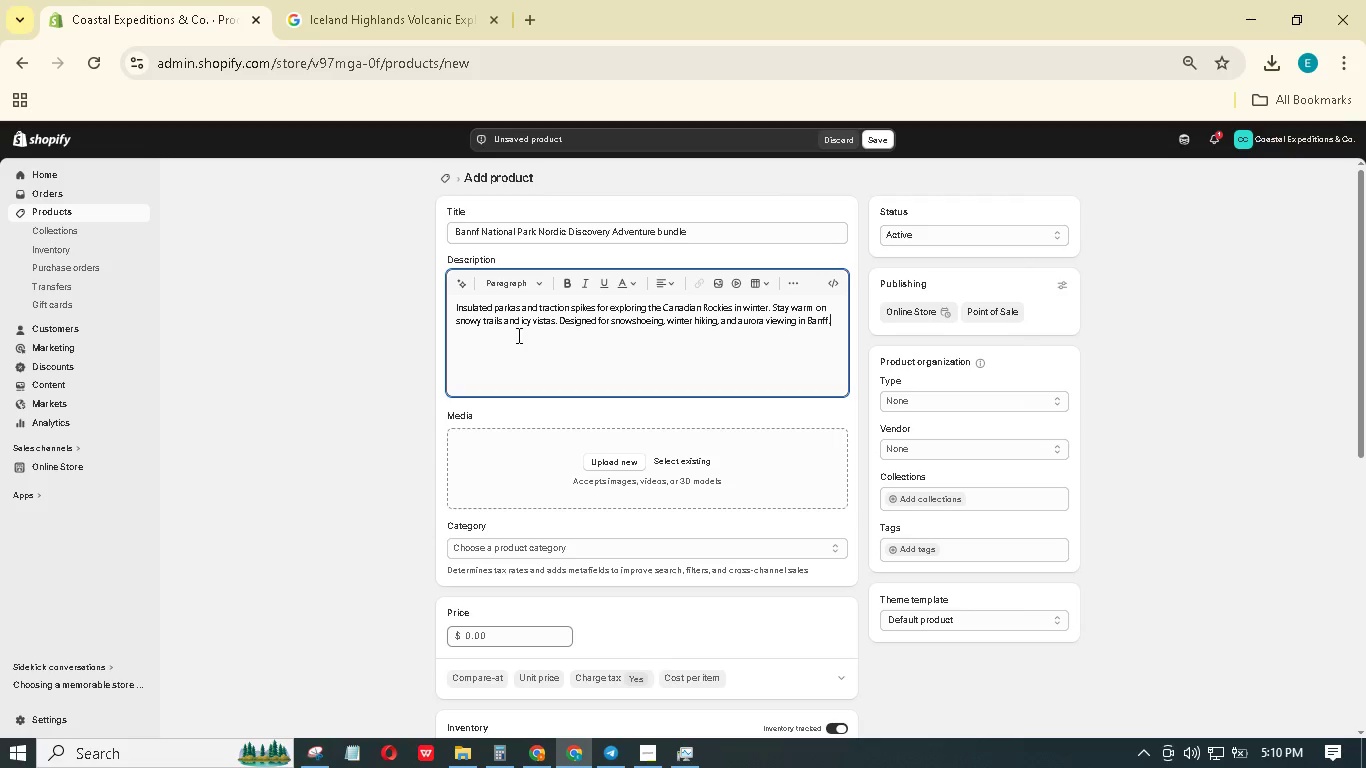 
left_click([623, 458])
 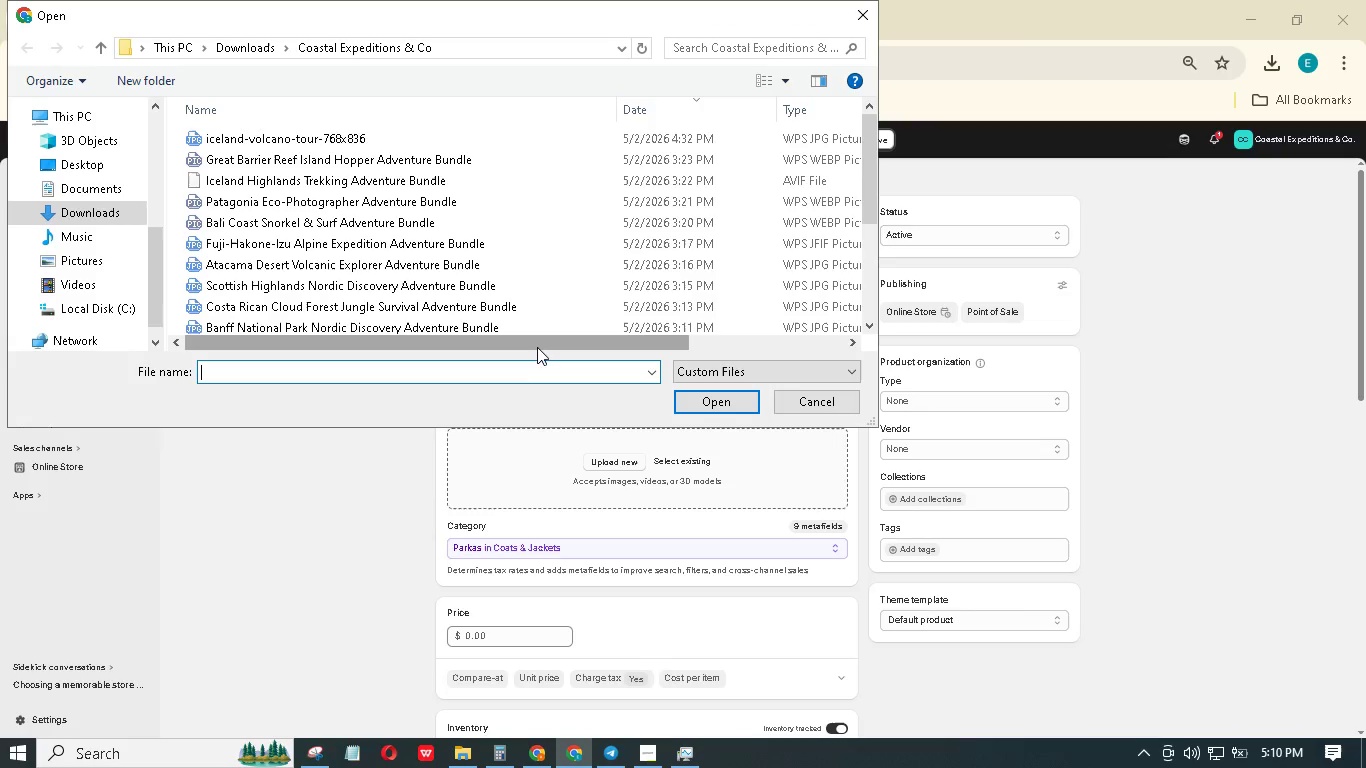 
wait(6.0)
 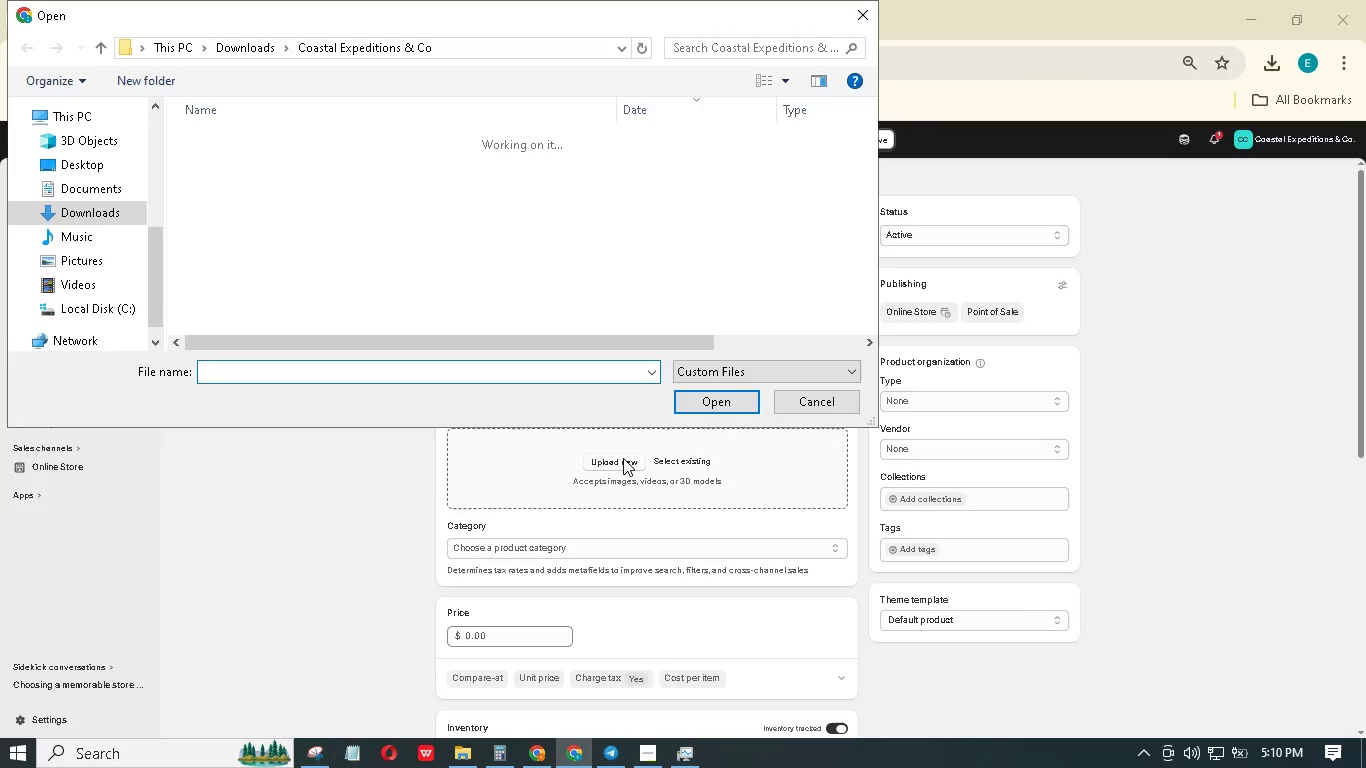 
left_click([349, 323])
 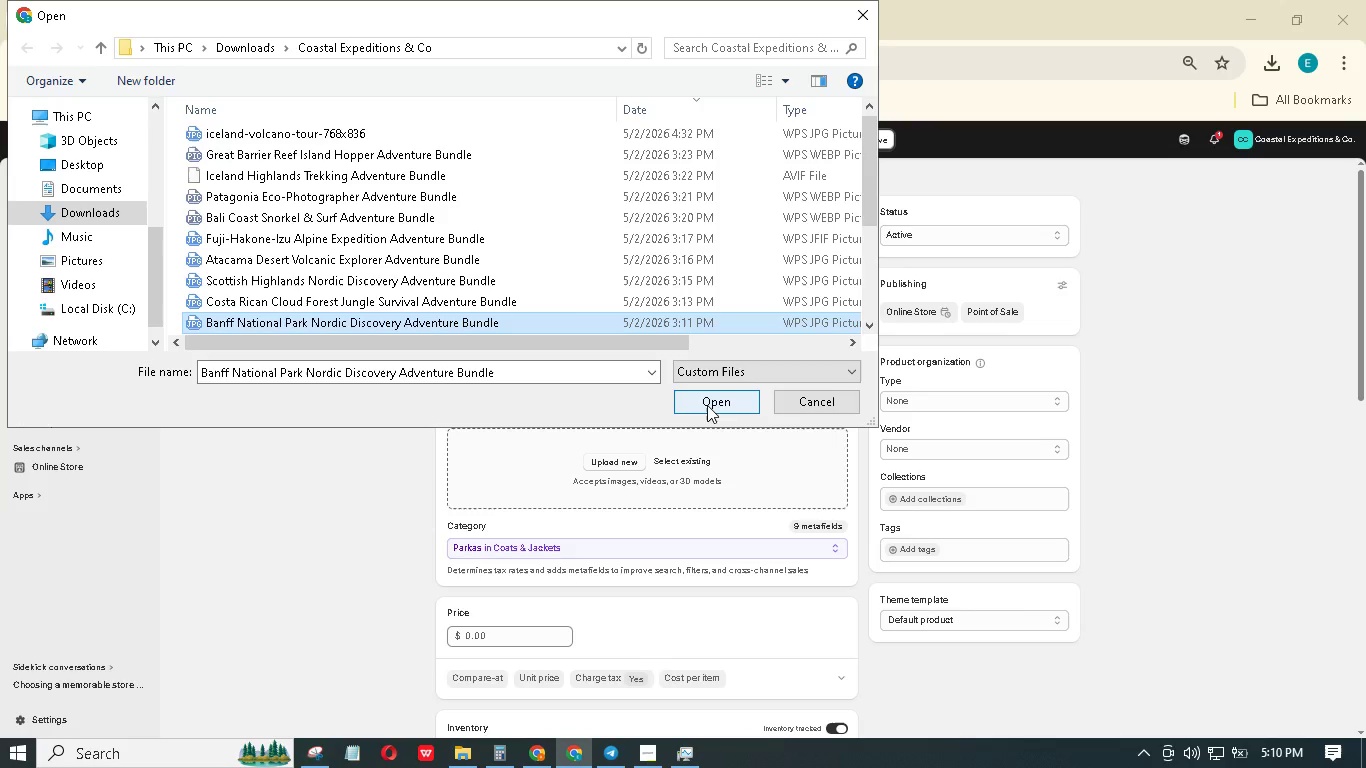 
wait(7.86)
 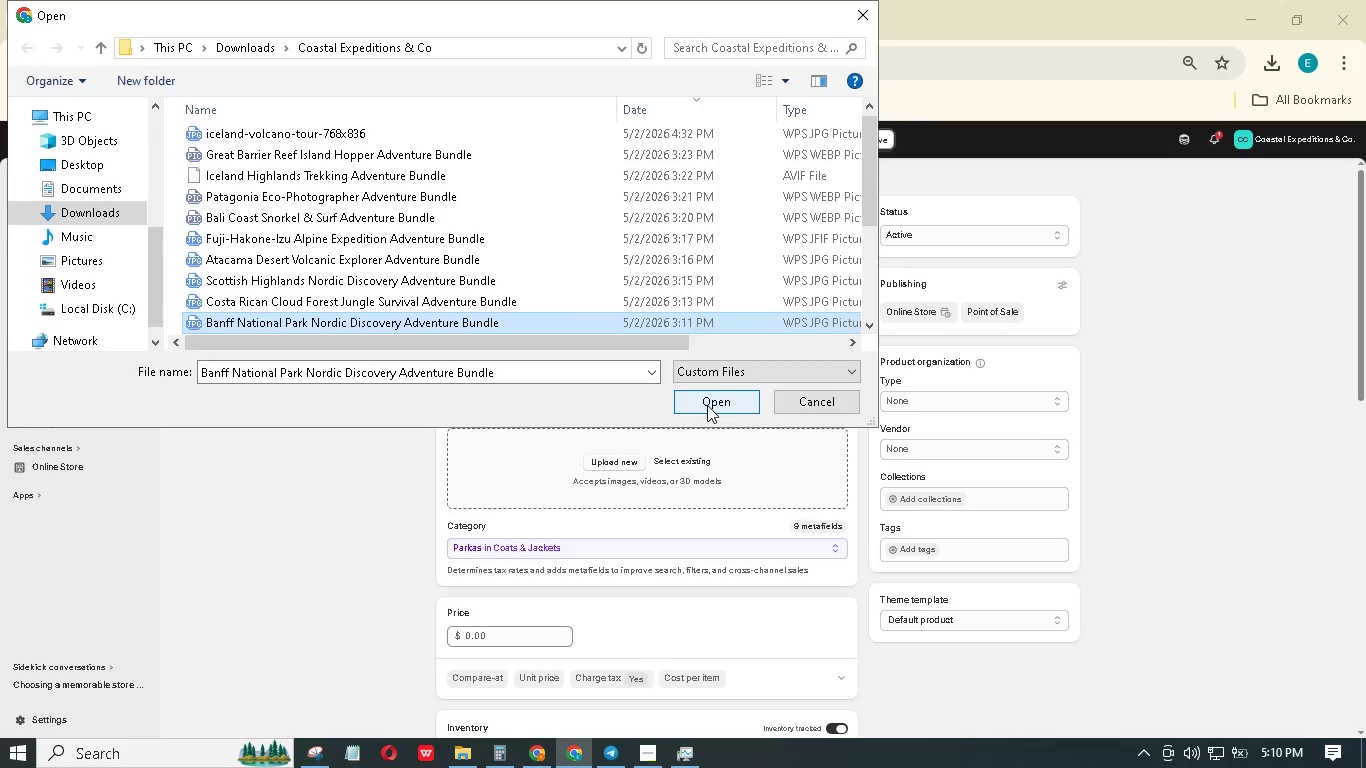 
left_click([707, 405])
 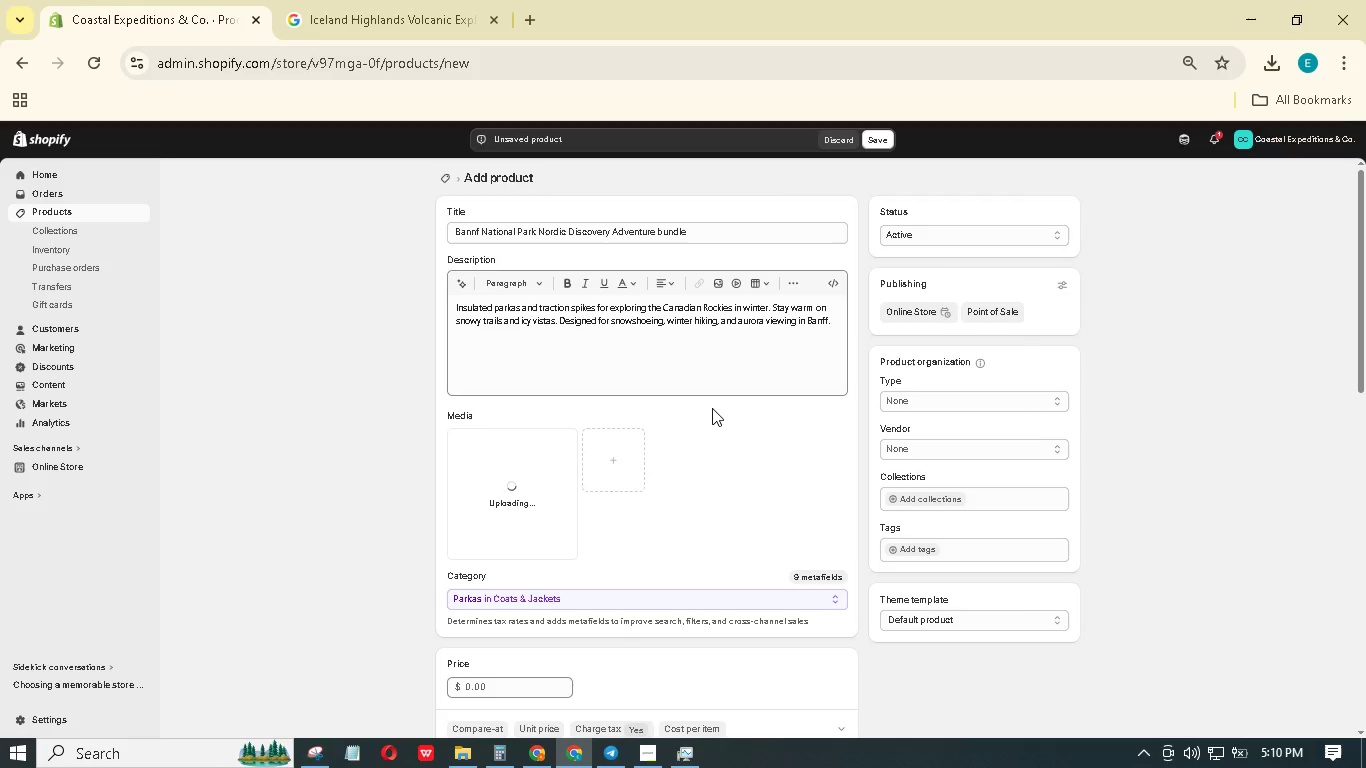 
scroll: coordinate [716, 411], scroll_direction: down, amount: 2.0
 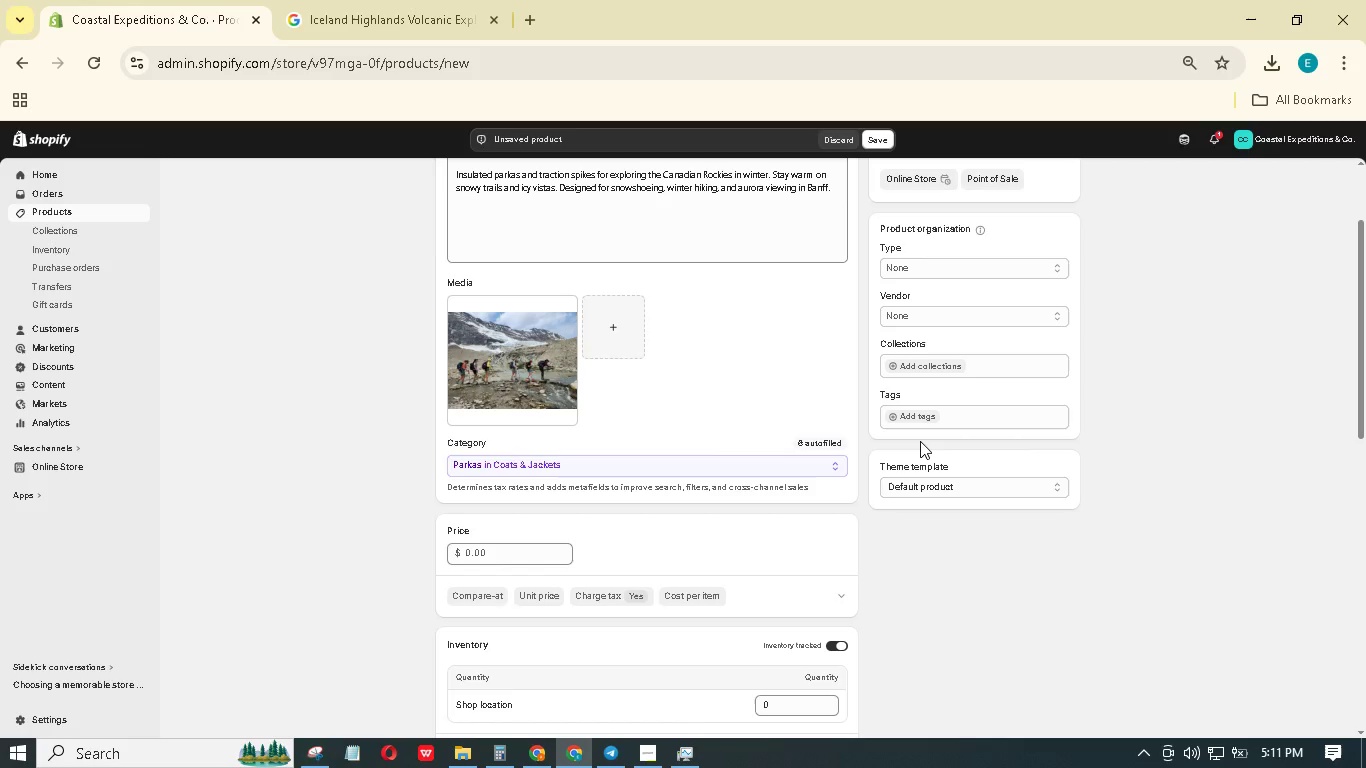 
wait(14.75)
 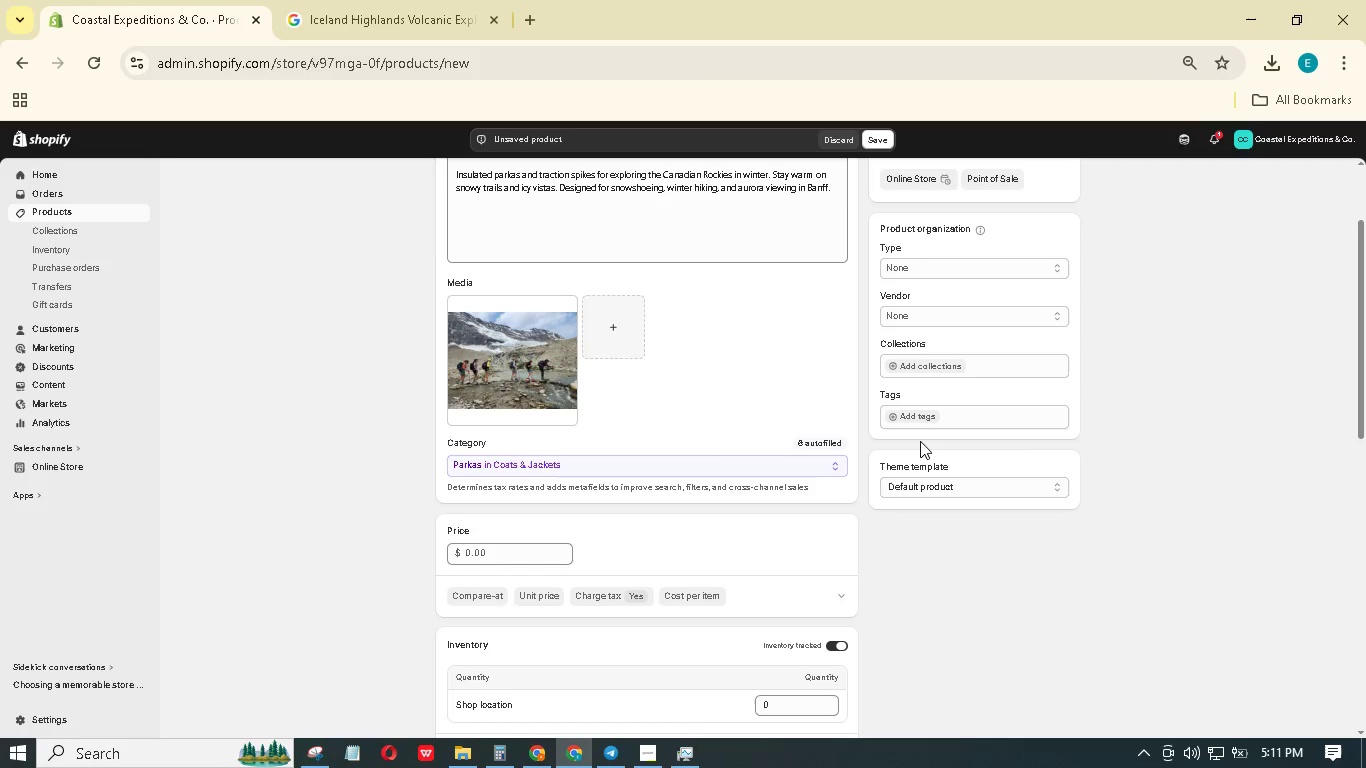 
scroll: coordinate [536, 515], scroll_direction: down, amount: 20.0
 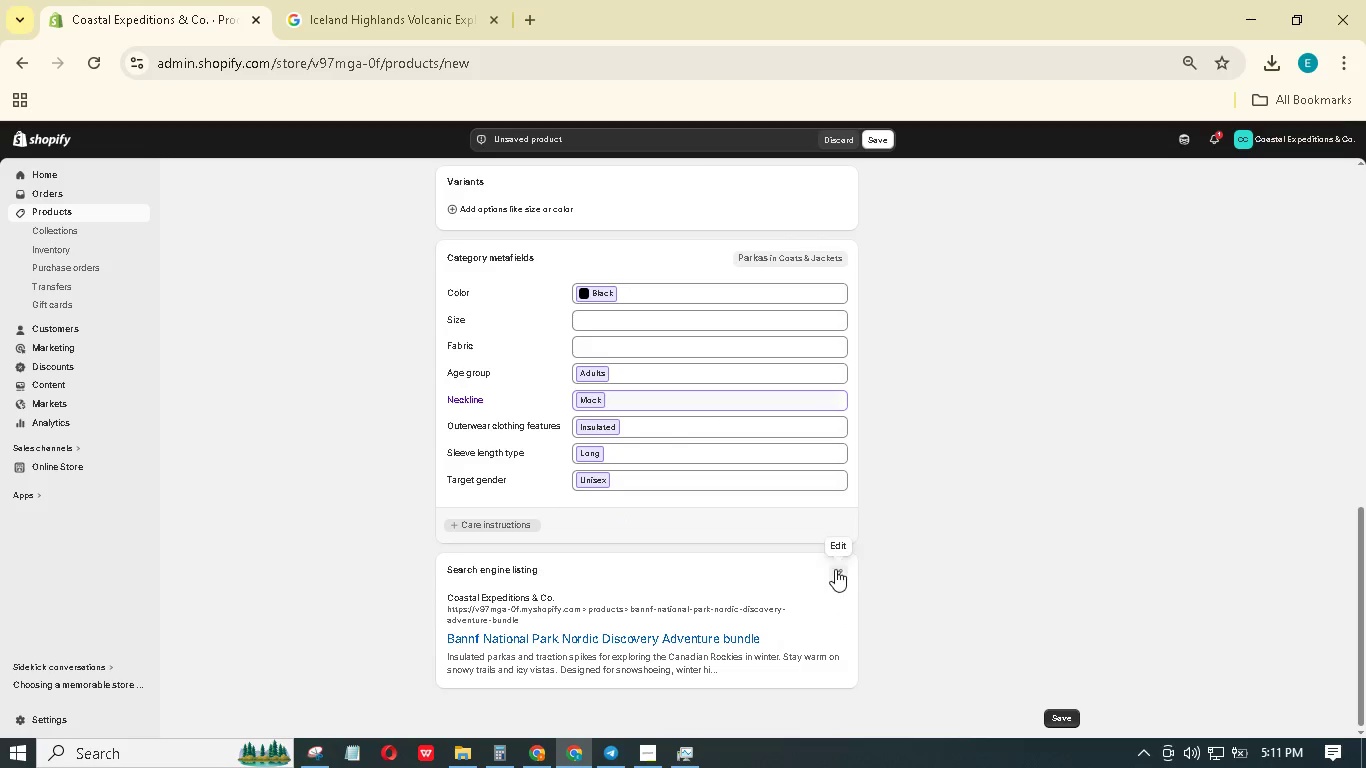 
left_click([840, 570])
 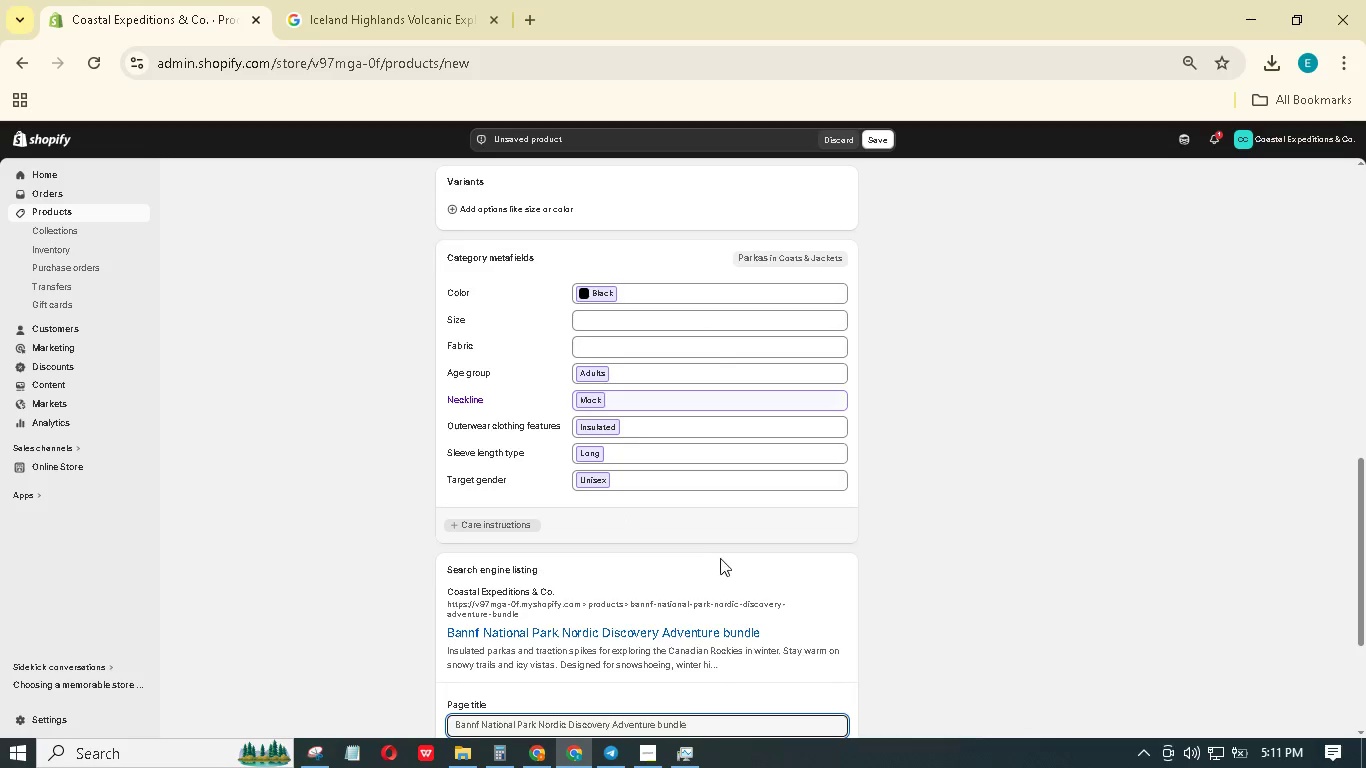 
left_click([673, 475])
 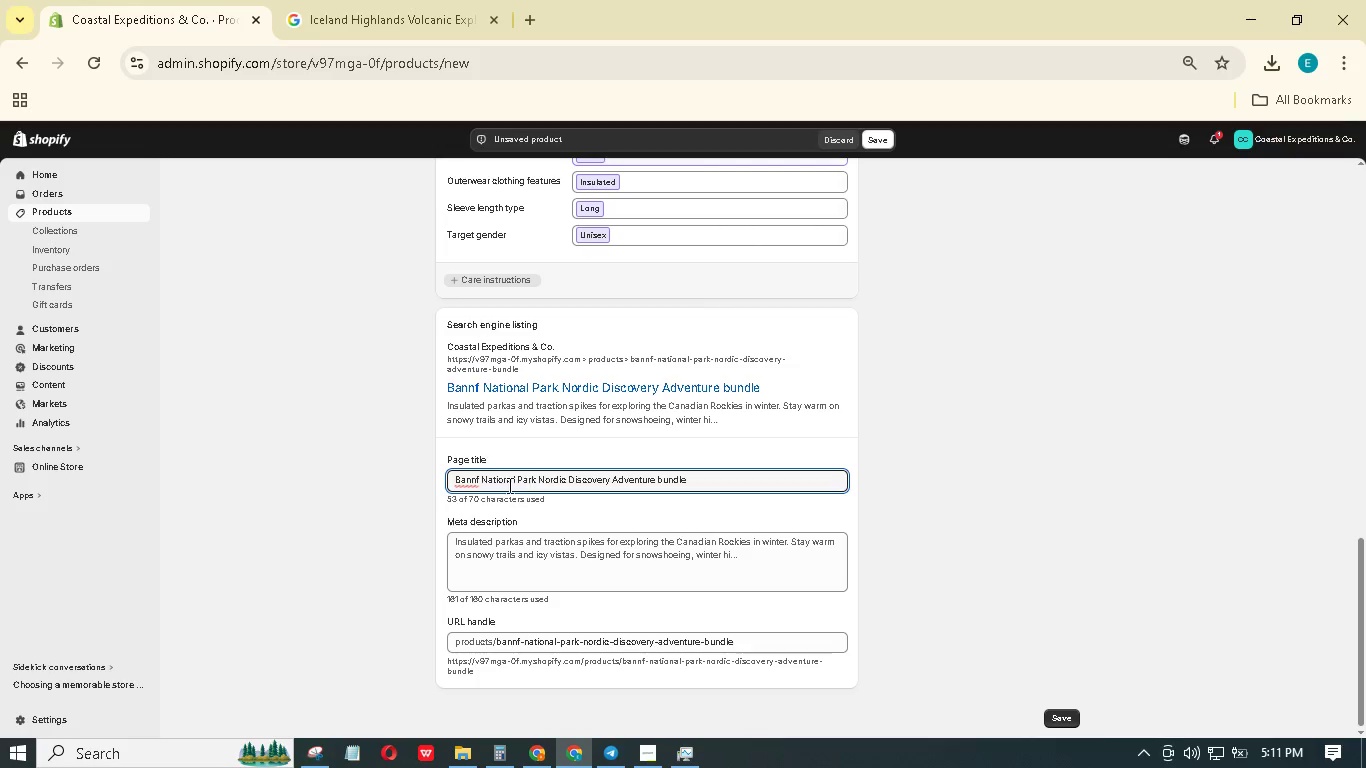 
scroll: coordinate [701, 532], scroll_direction: down, amount: 14.0
 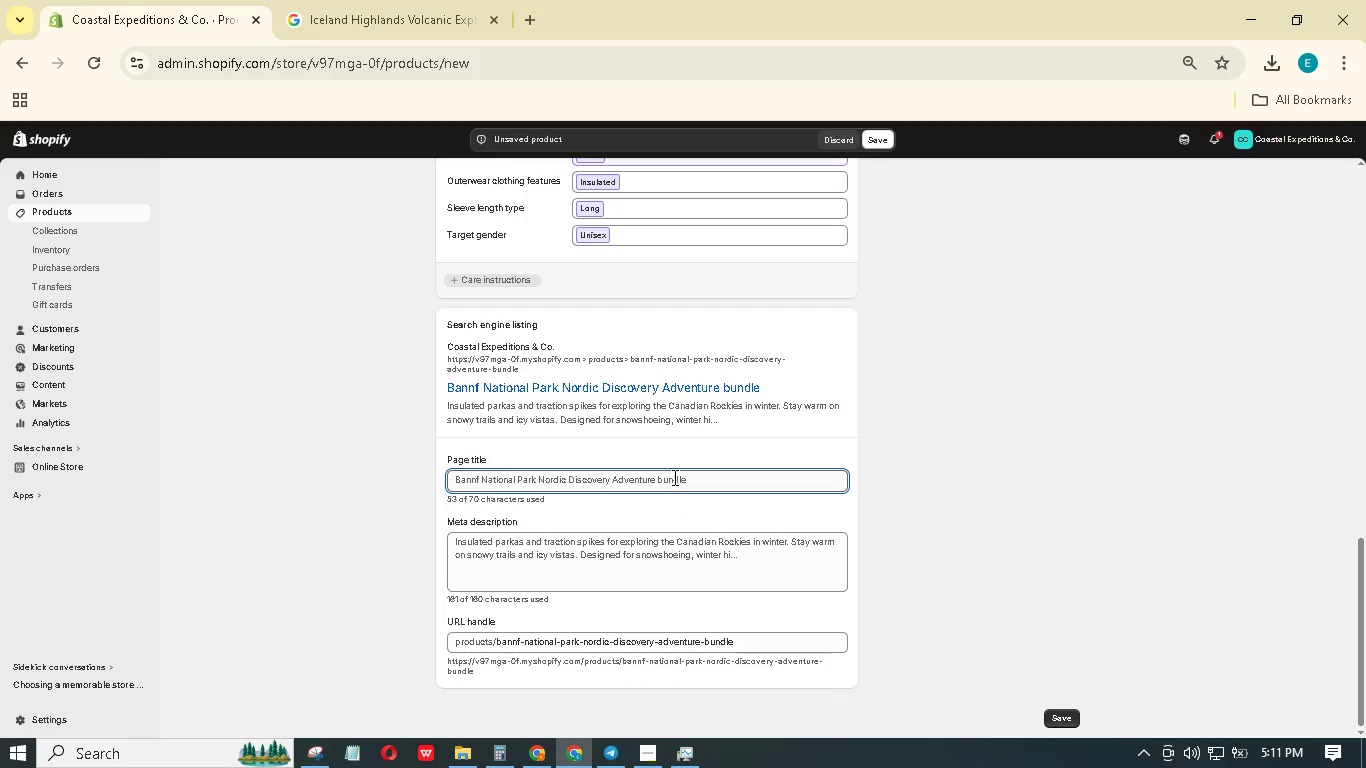 
wait(5.38)
 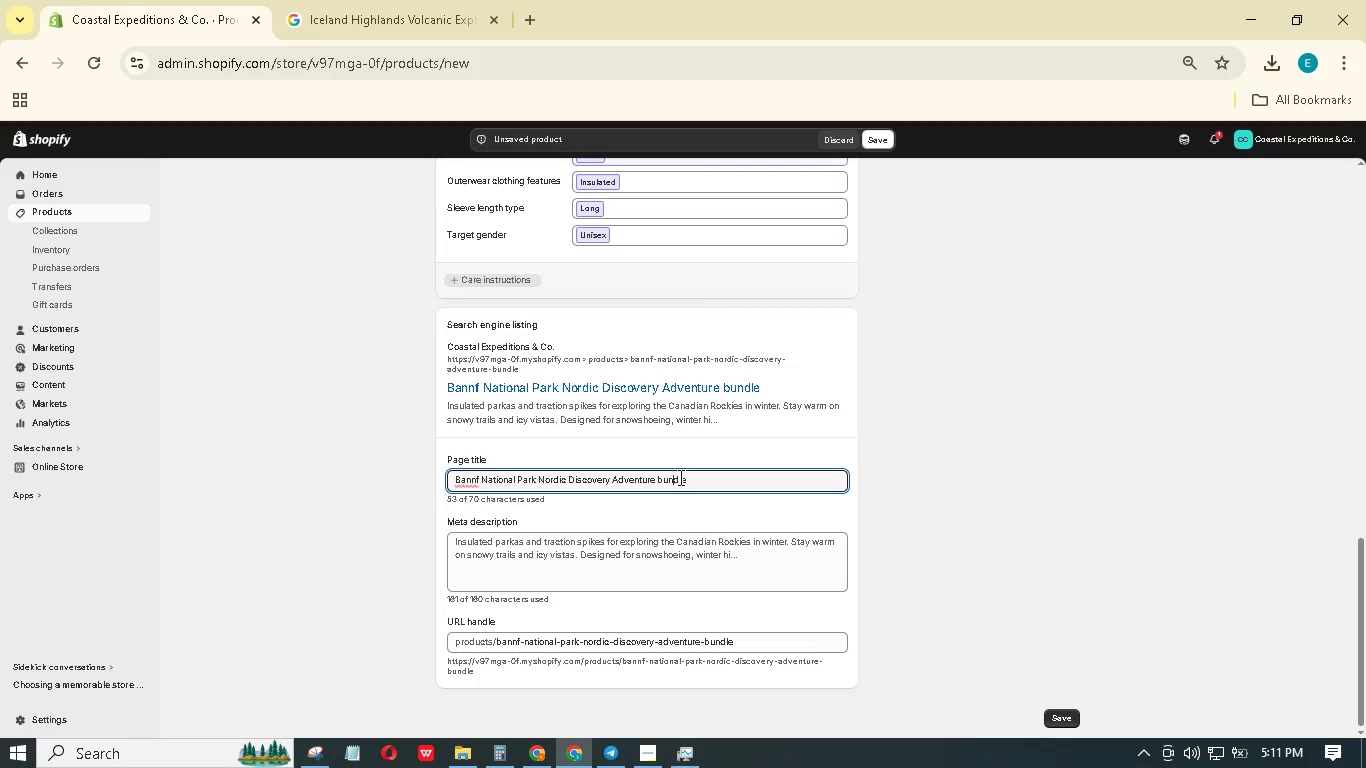 
left_click_drag(start_coordinate=[483, 477], to_coordinate=[535, 483])
 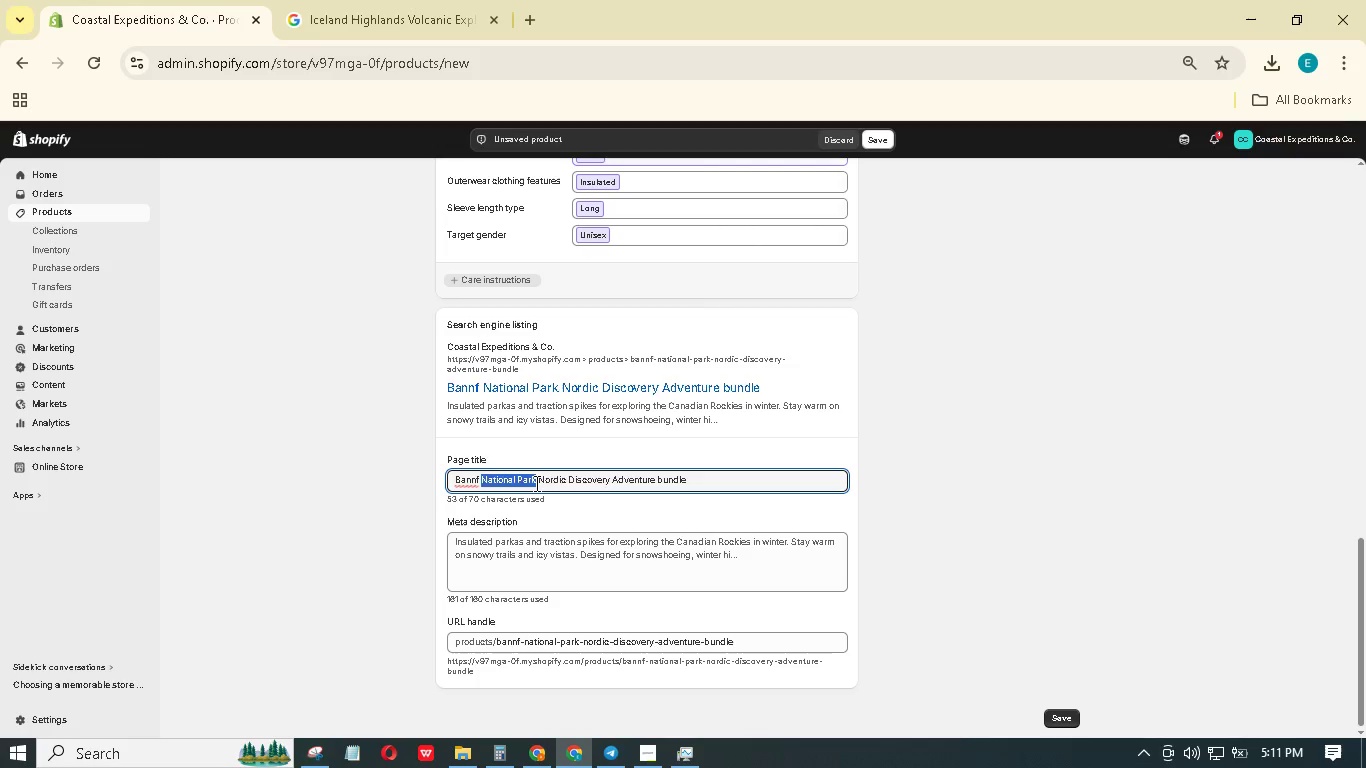 
key(Backspace)
 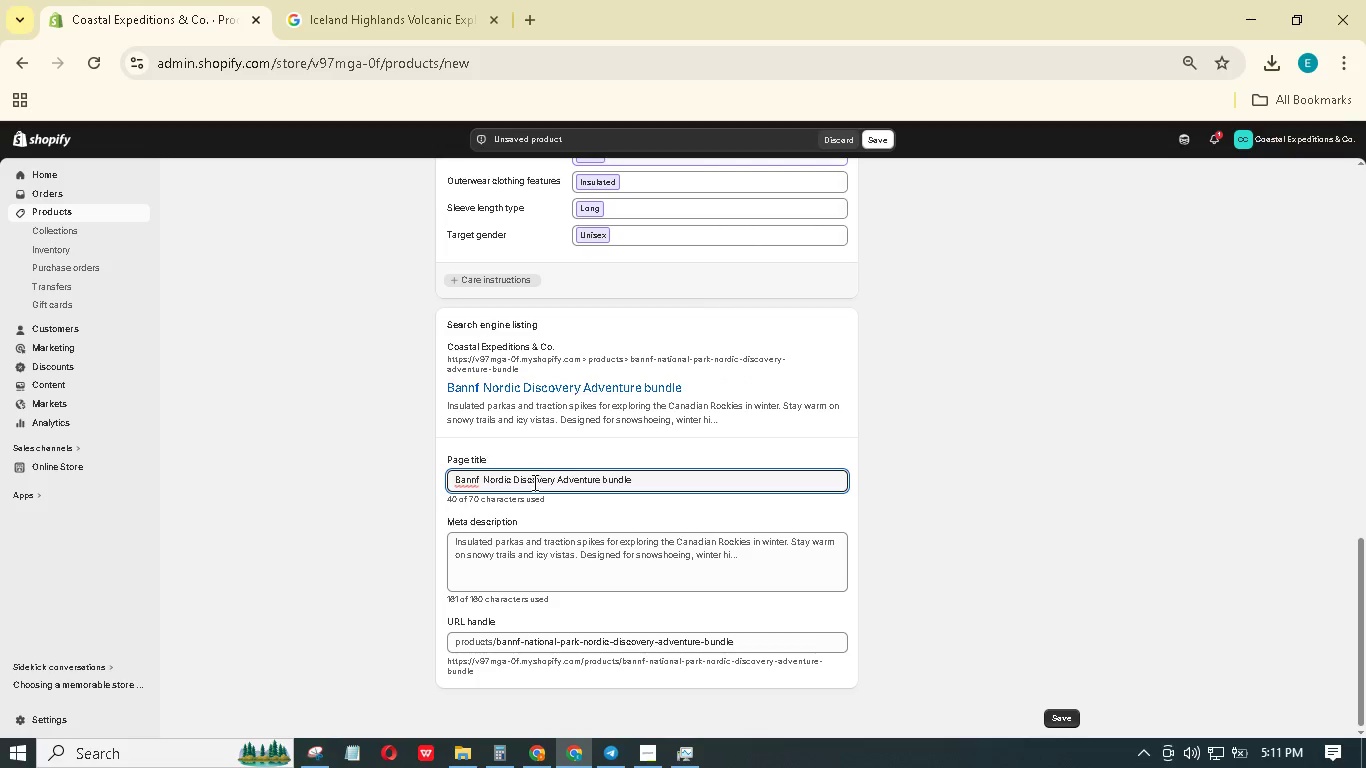 
key(Backspace)
 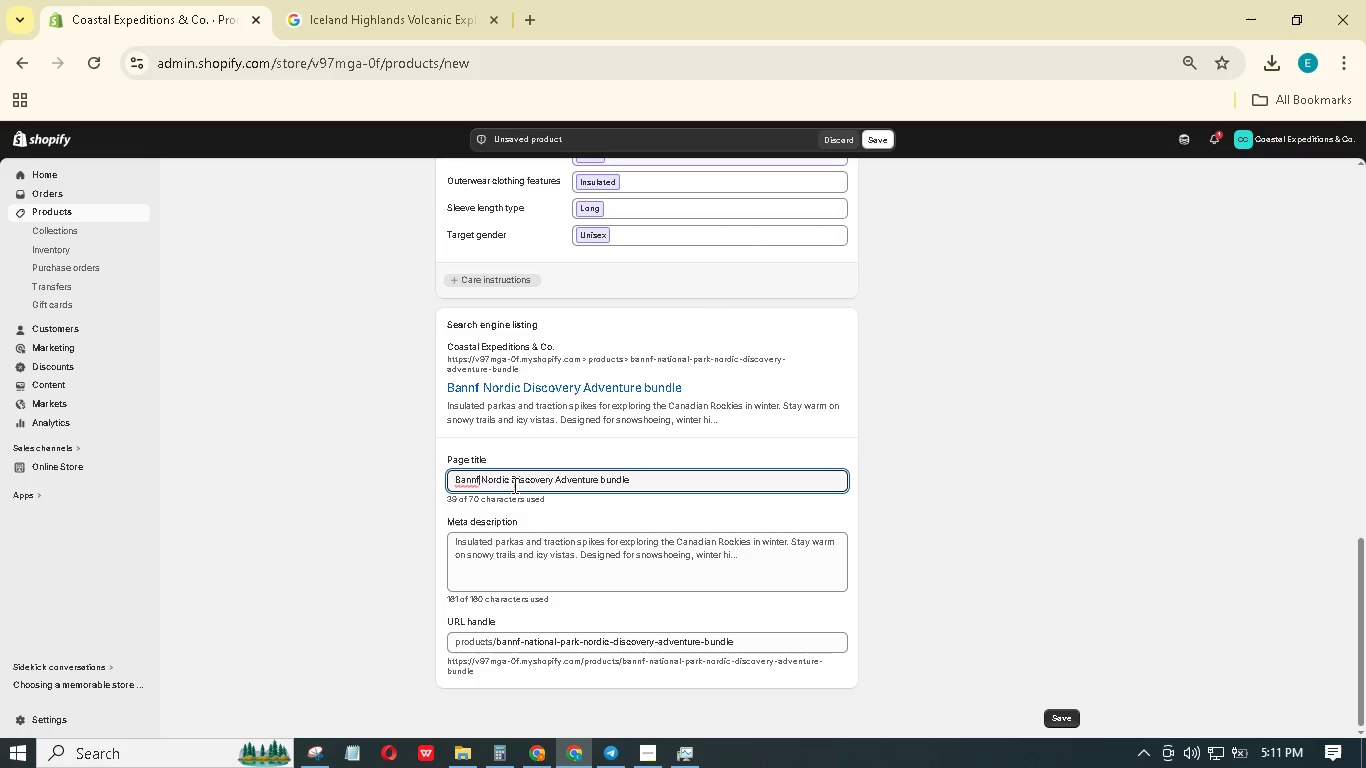 
left_click_drag(start_coordinate=[514, 476], to_coordinate=[598, 477])
 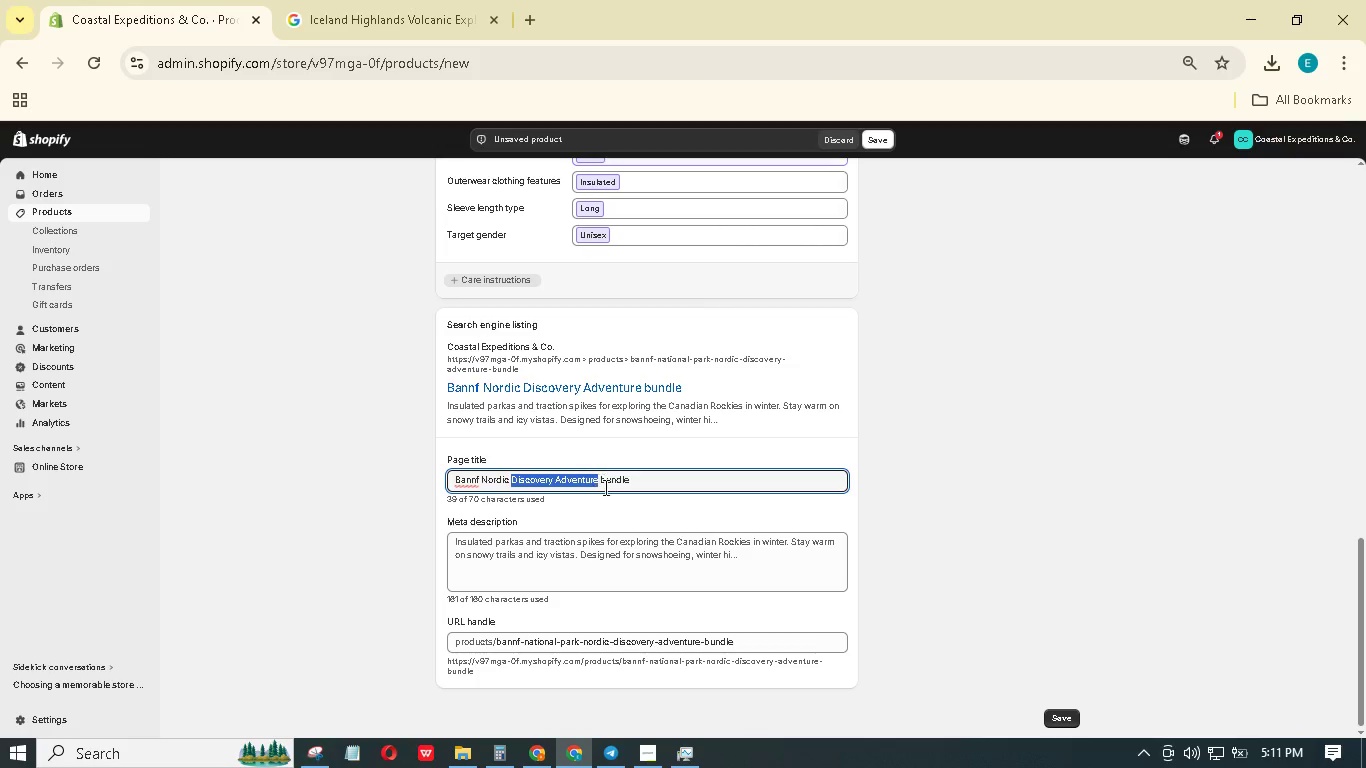 
key(Backspace)
 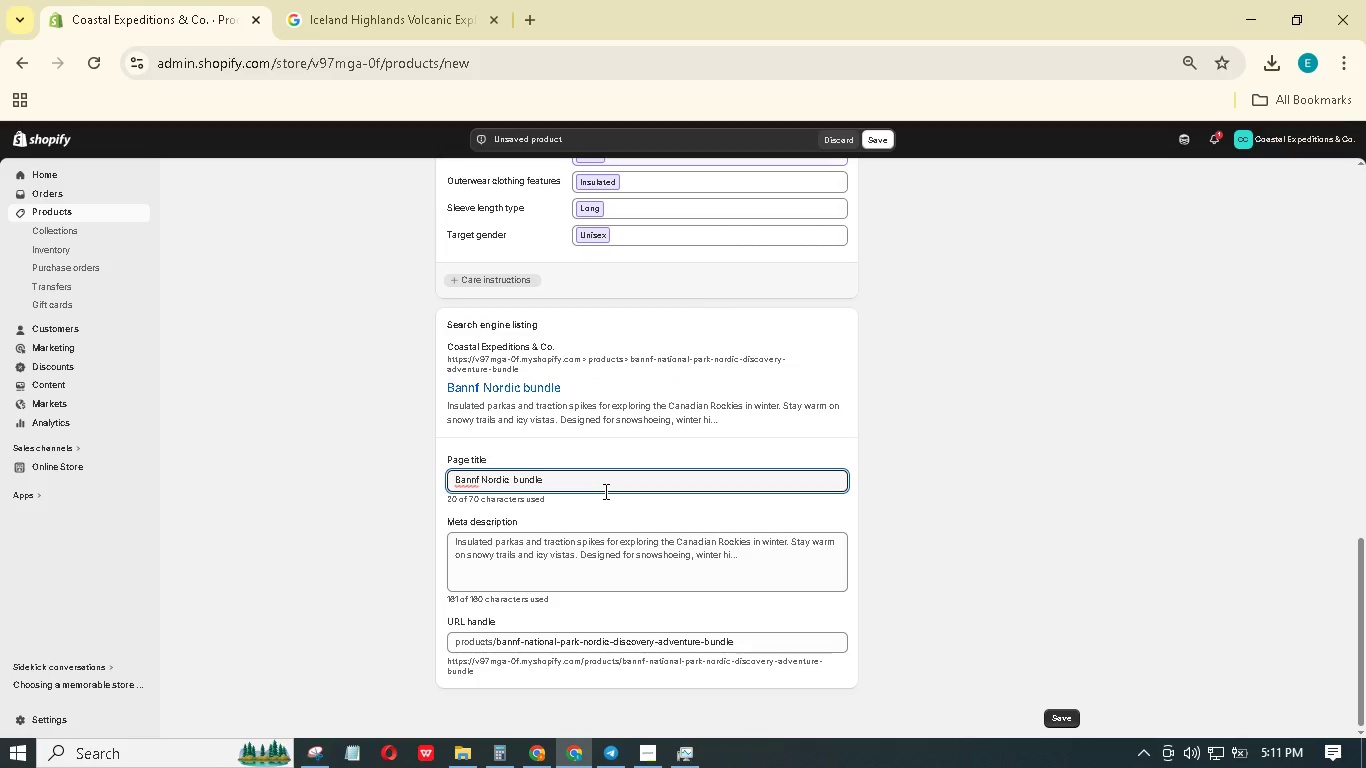 
key(Backspace)
 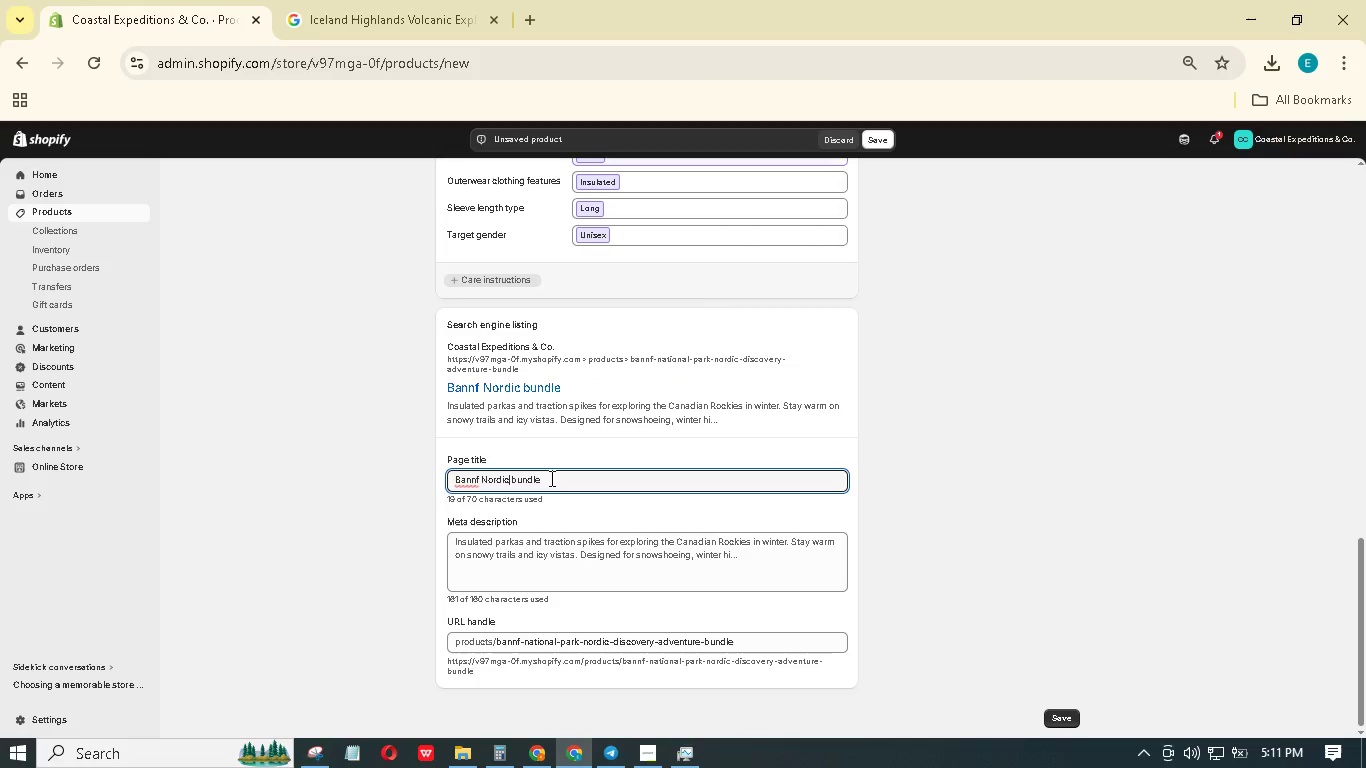 
left_click([553, 479])
 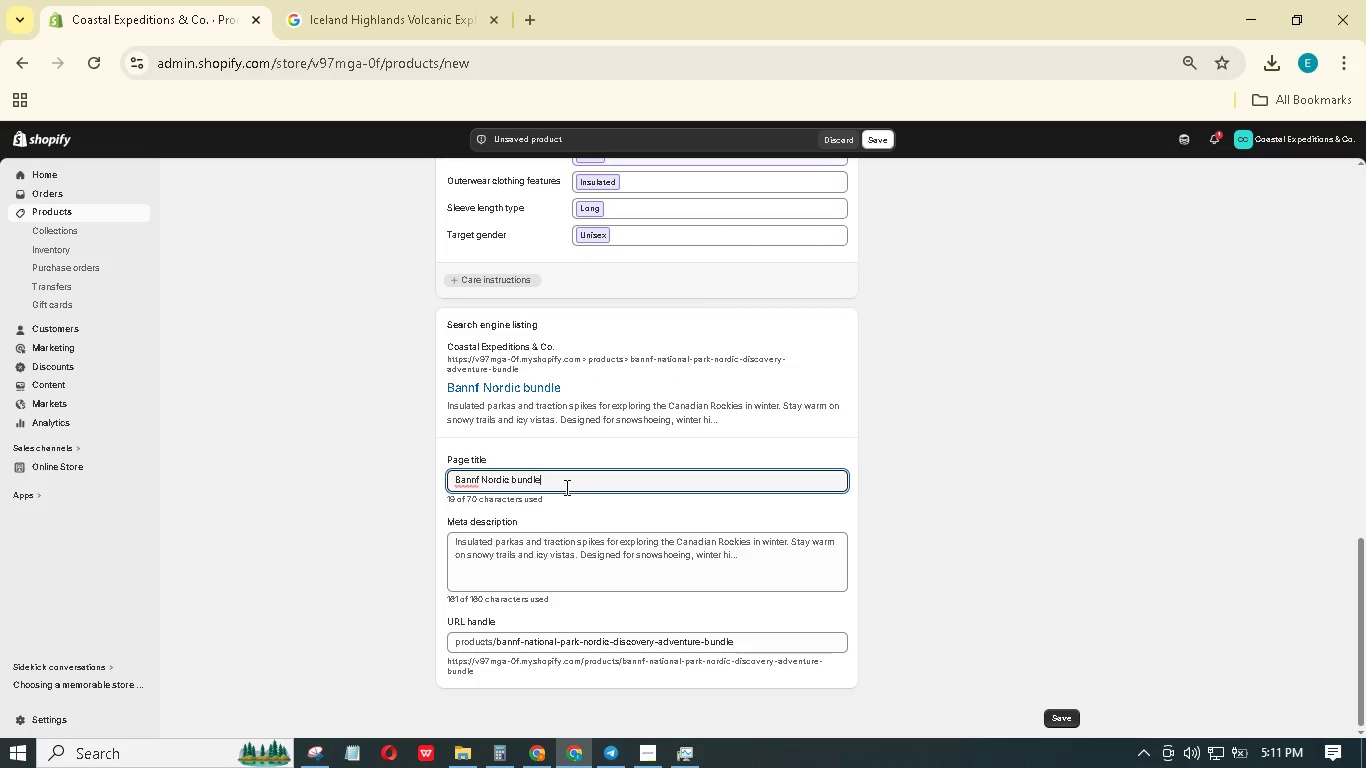 
type( | insulated Parkas & Traction Spikes for winter)
key(Backspace)
key(Backspace)
key(Backspace)
key(Backspace)
key(Backspace)
key(Backspace)
type(Winter)
 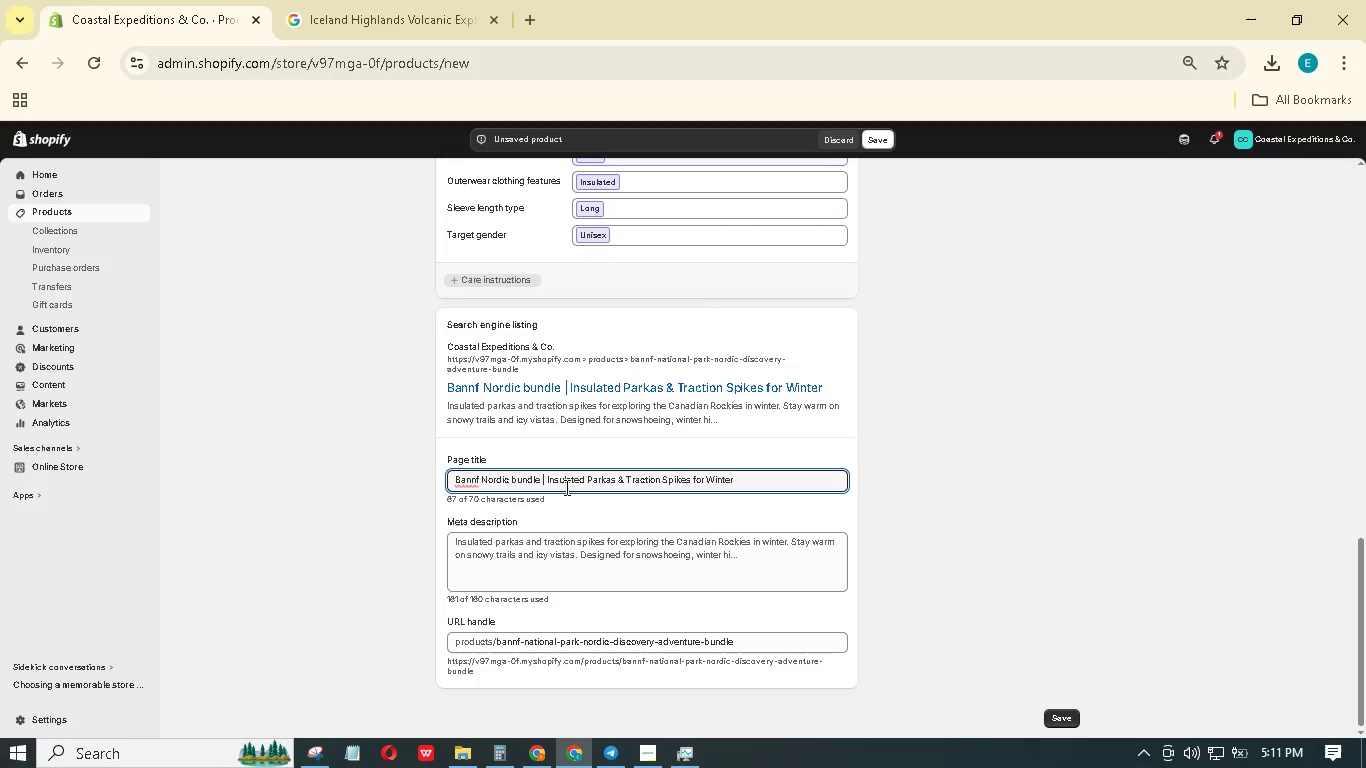 
left_click([596, 478])
 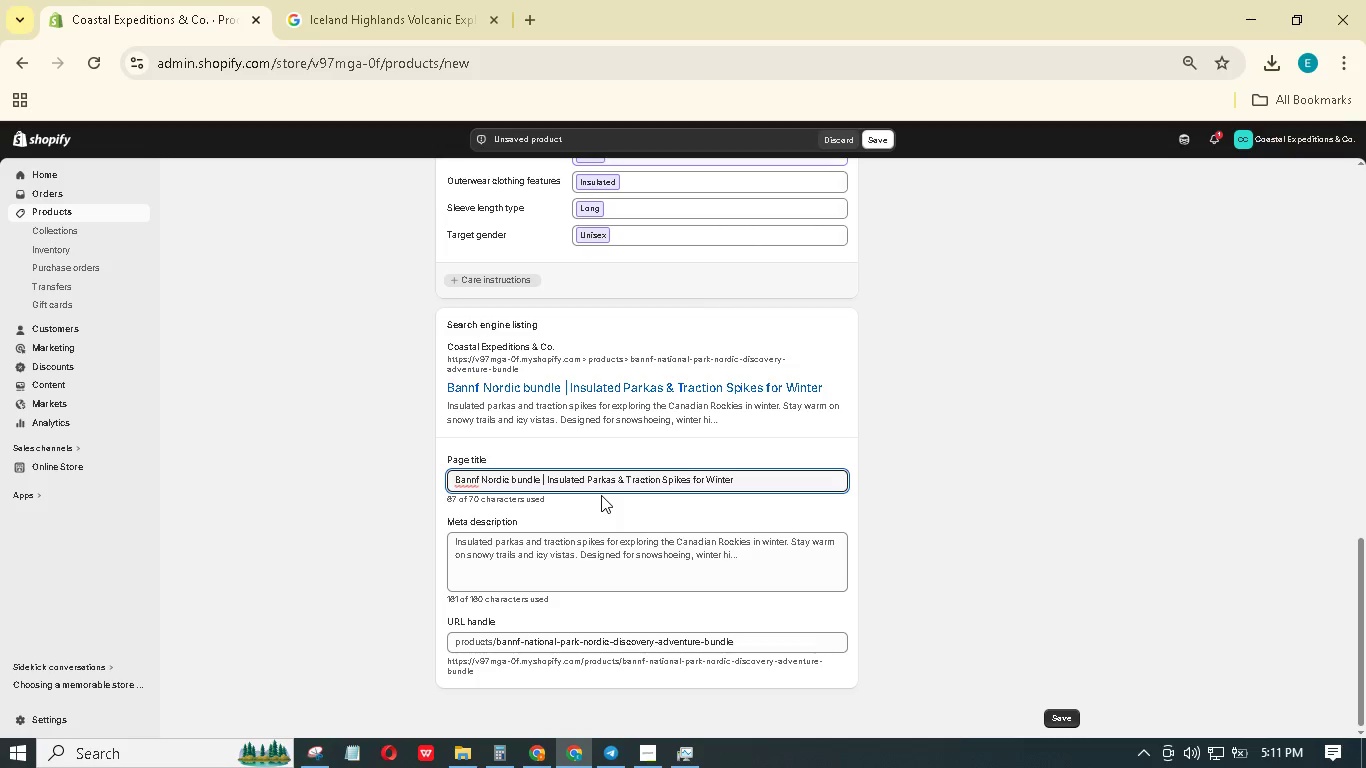 
key(ArrowLeft)
 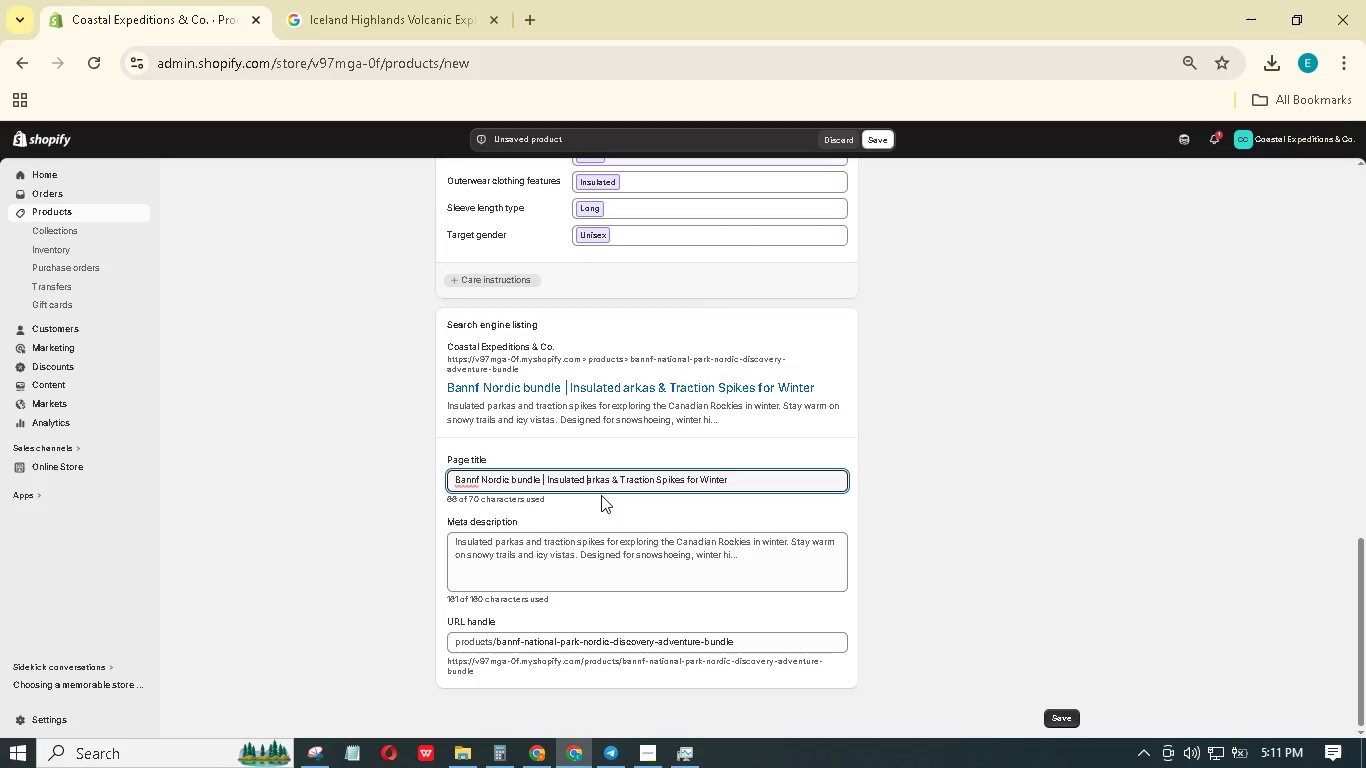 
key(Backspace)
 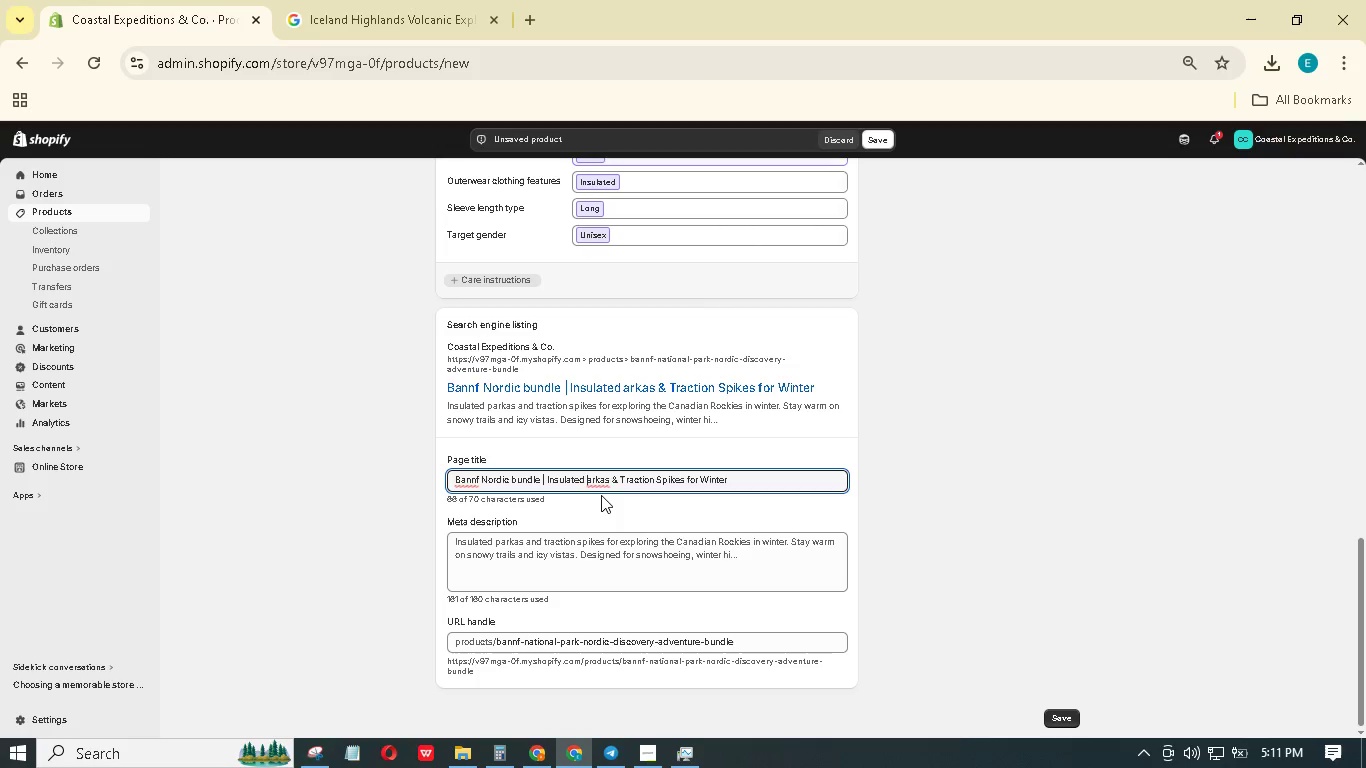 
key(Shift+P)
 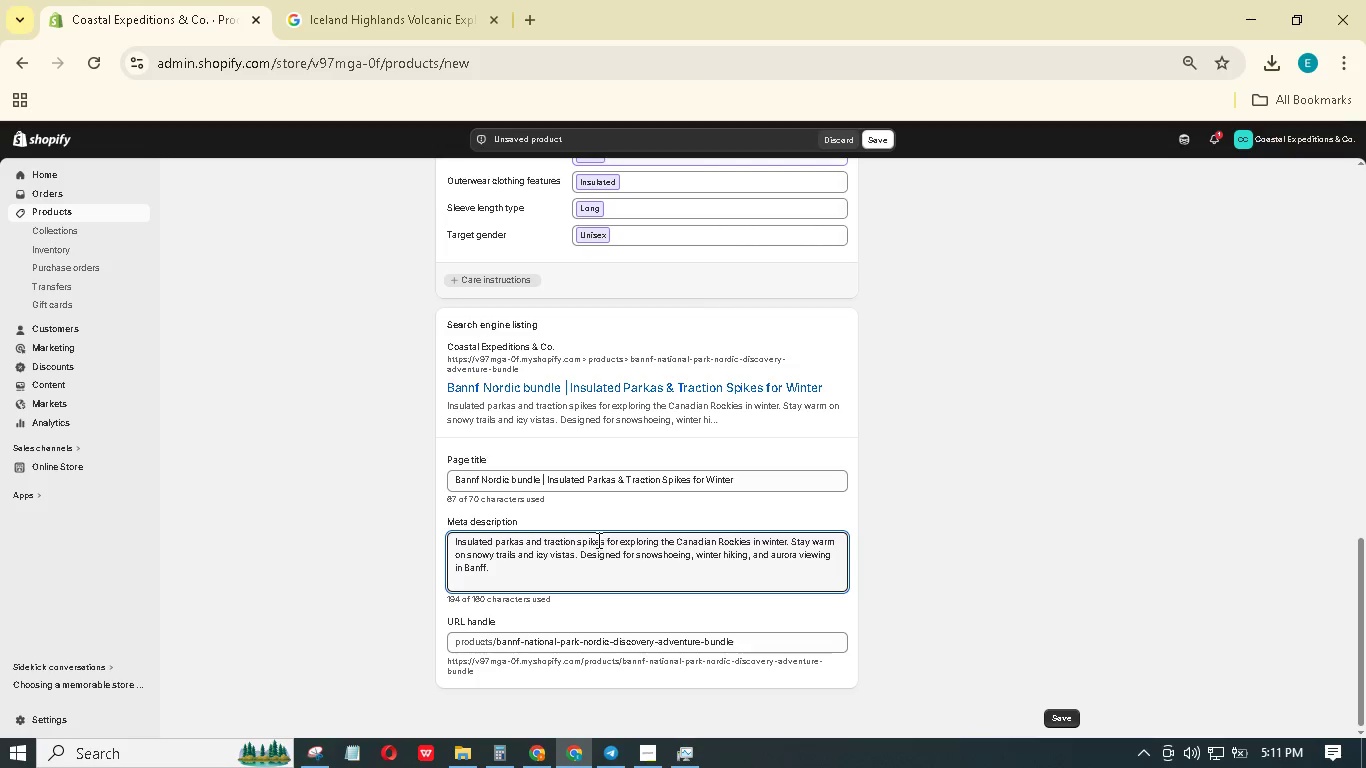 
key(Control+A)
 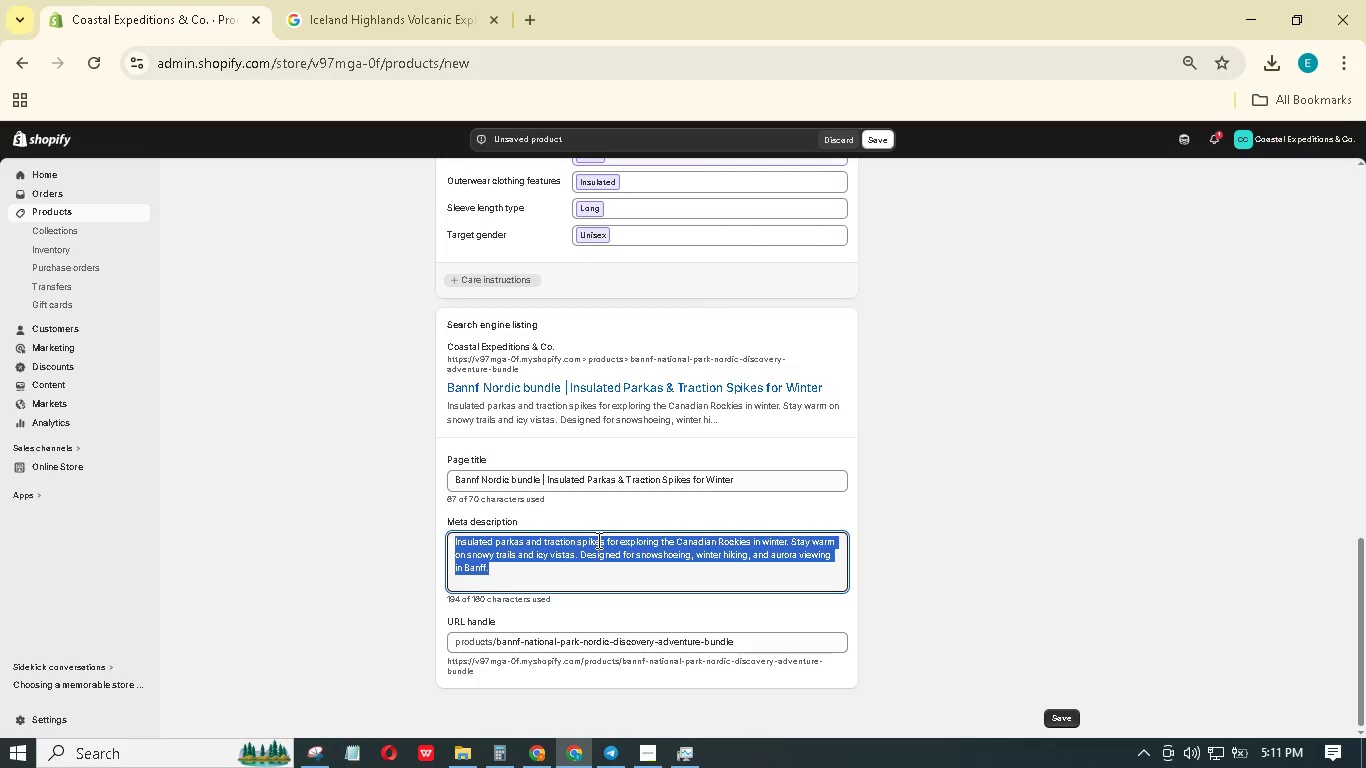 
key(Backspace)
type(Explore)
 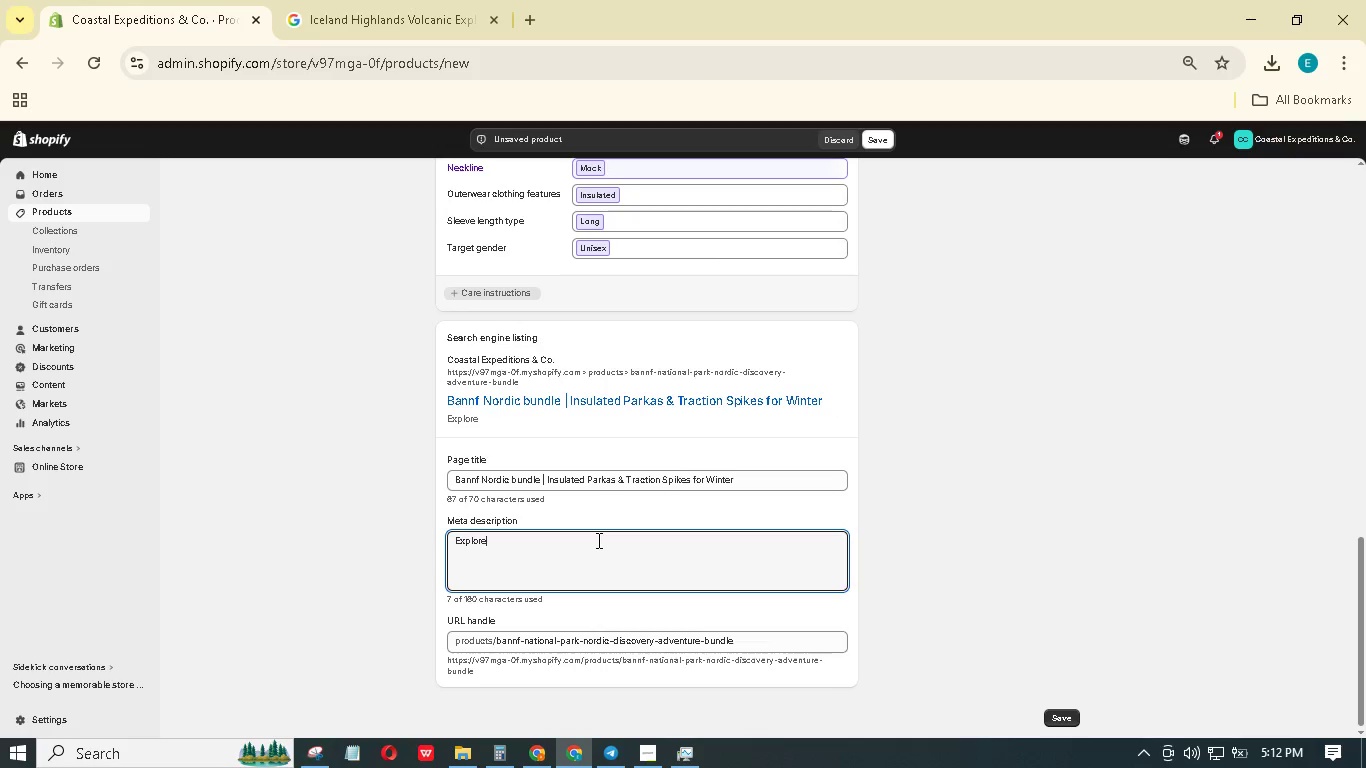 
wait(6.3)
 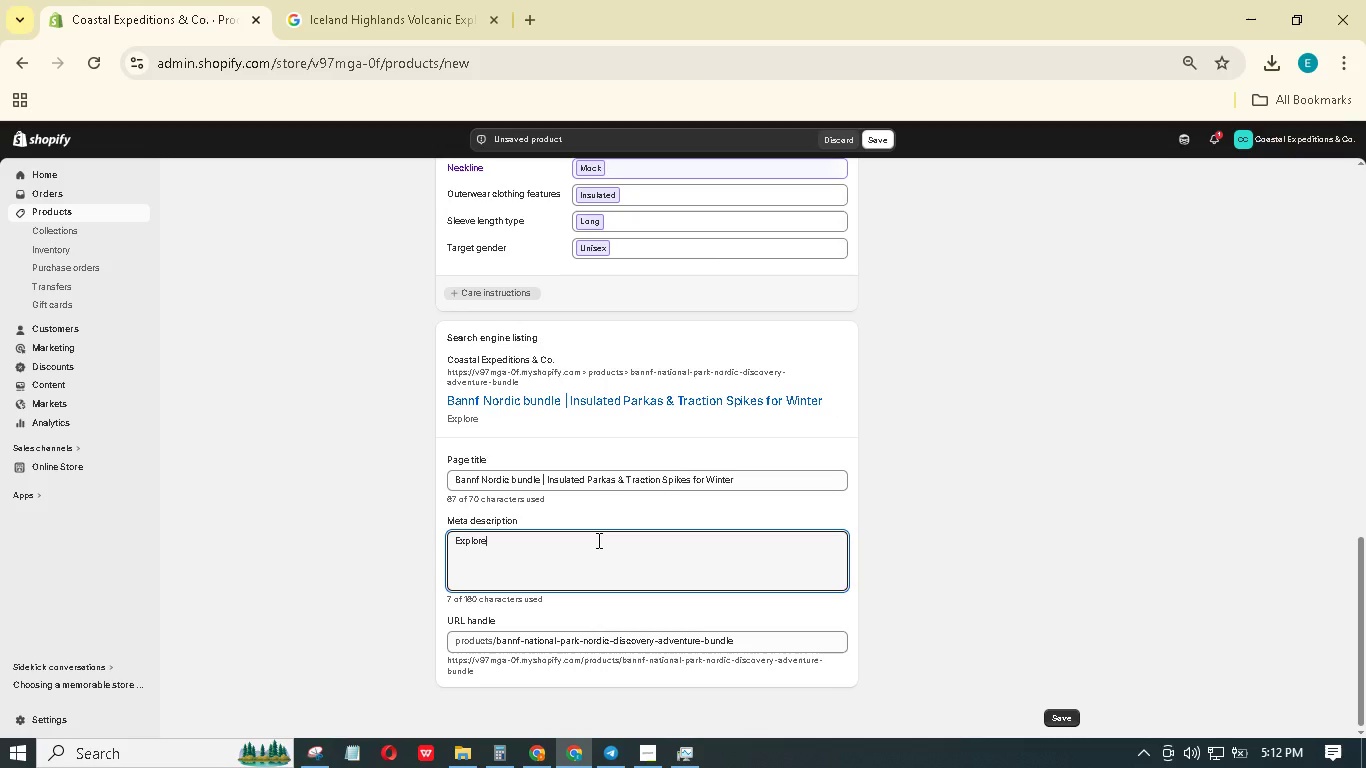 
type( Ba)
 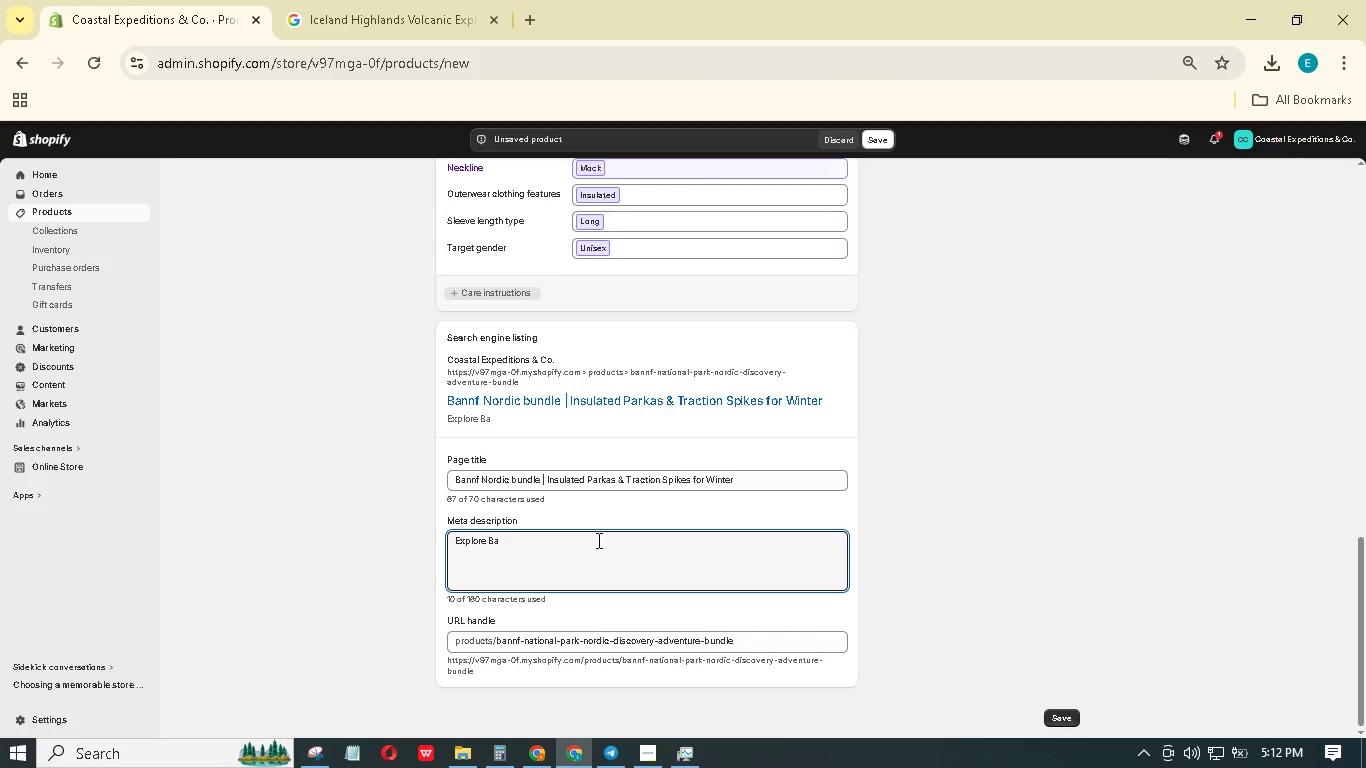 
type(nffs)
 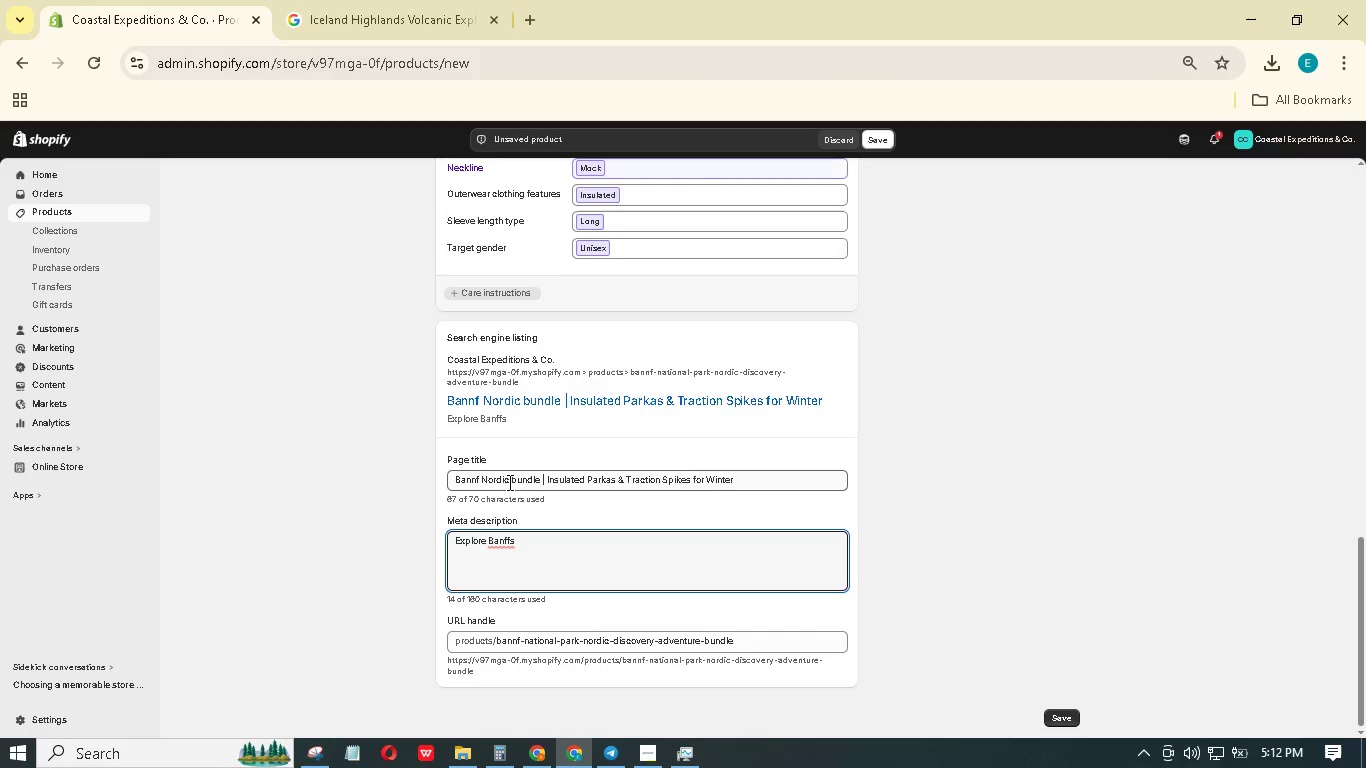 
left_click([472, 476])
 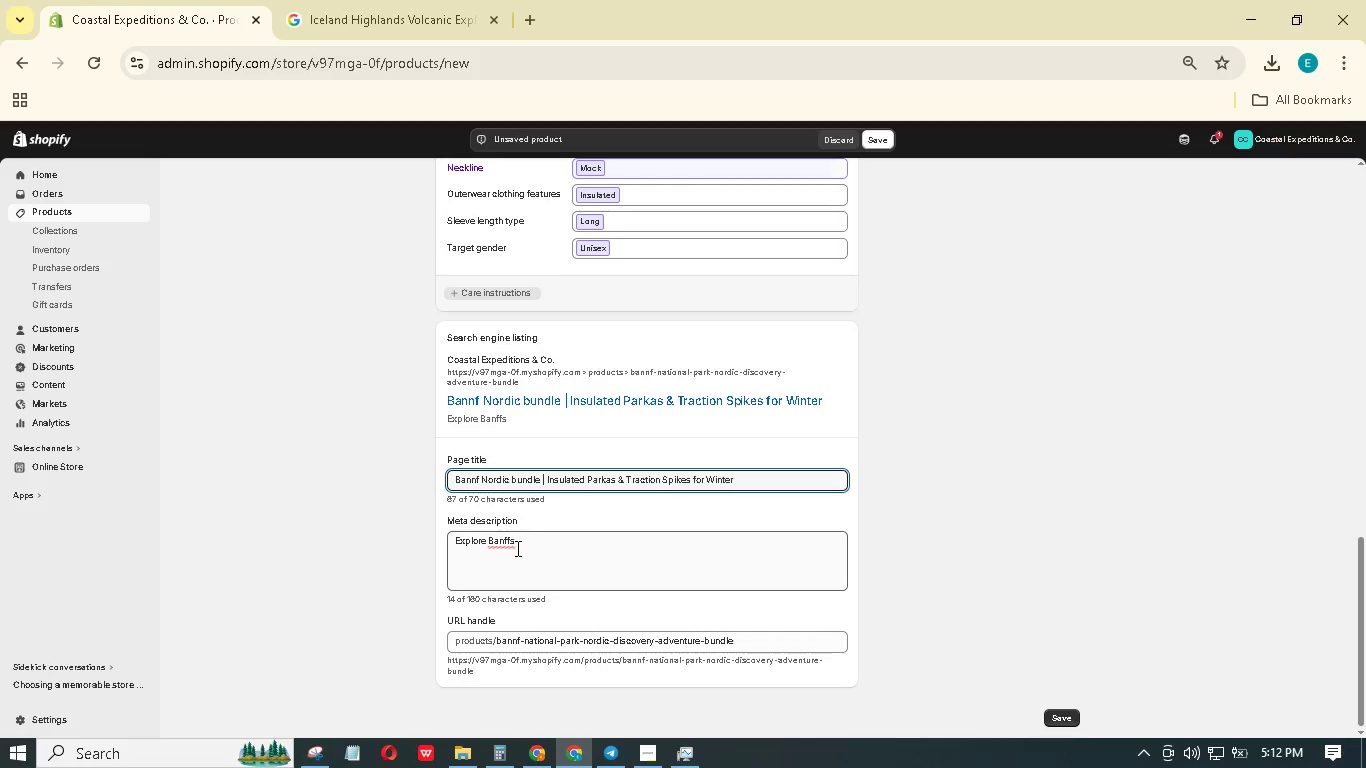 
key(ArrowRight)
 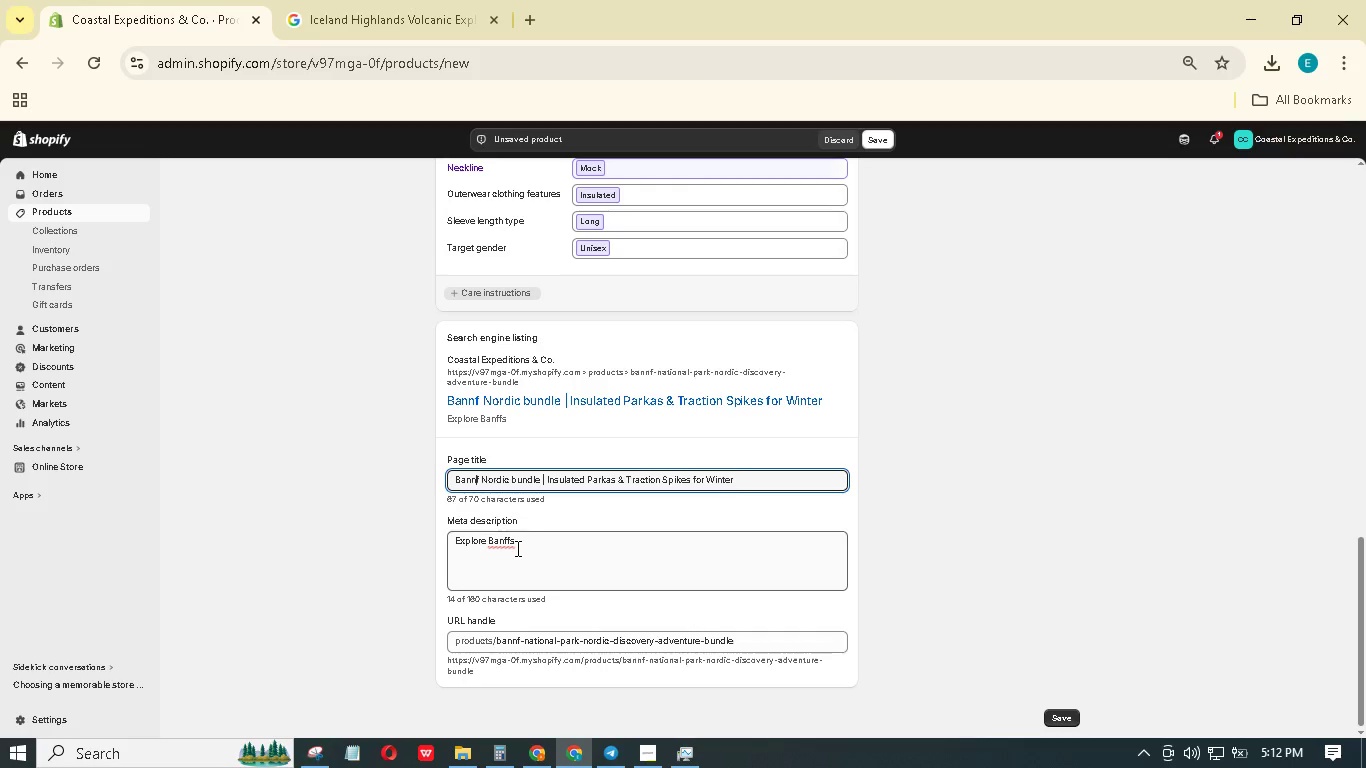 
key(Backspace)
 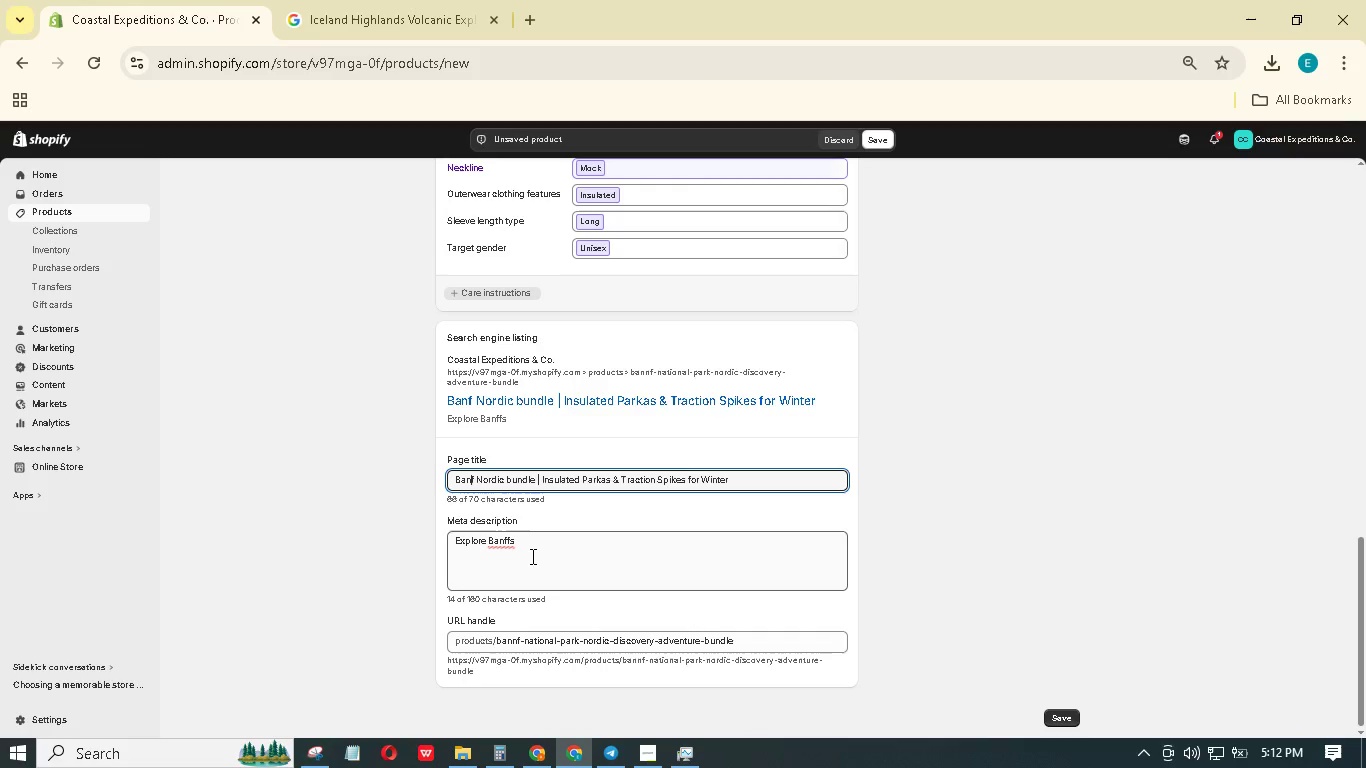 
key(F)
 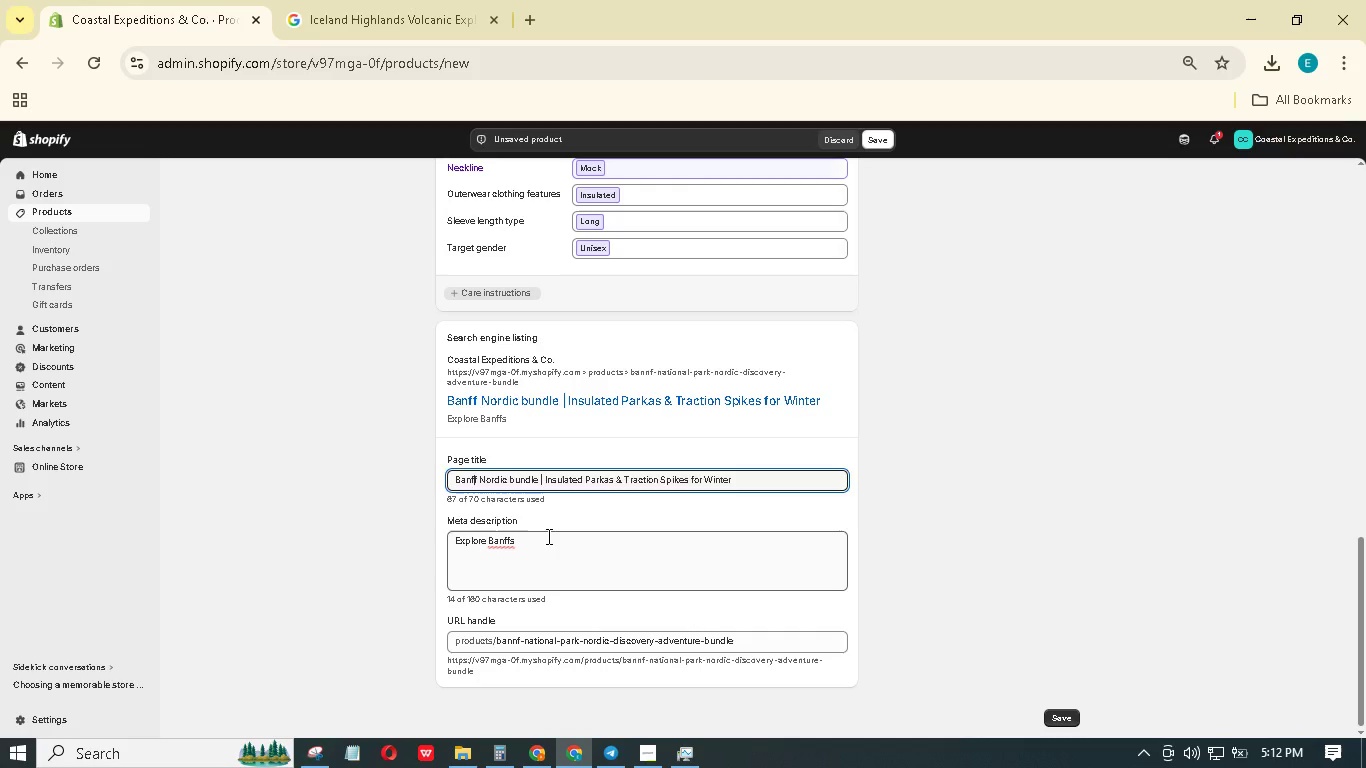 
left_click([547, 536])
 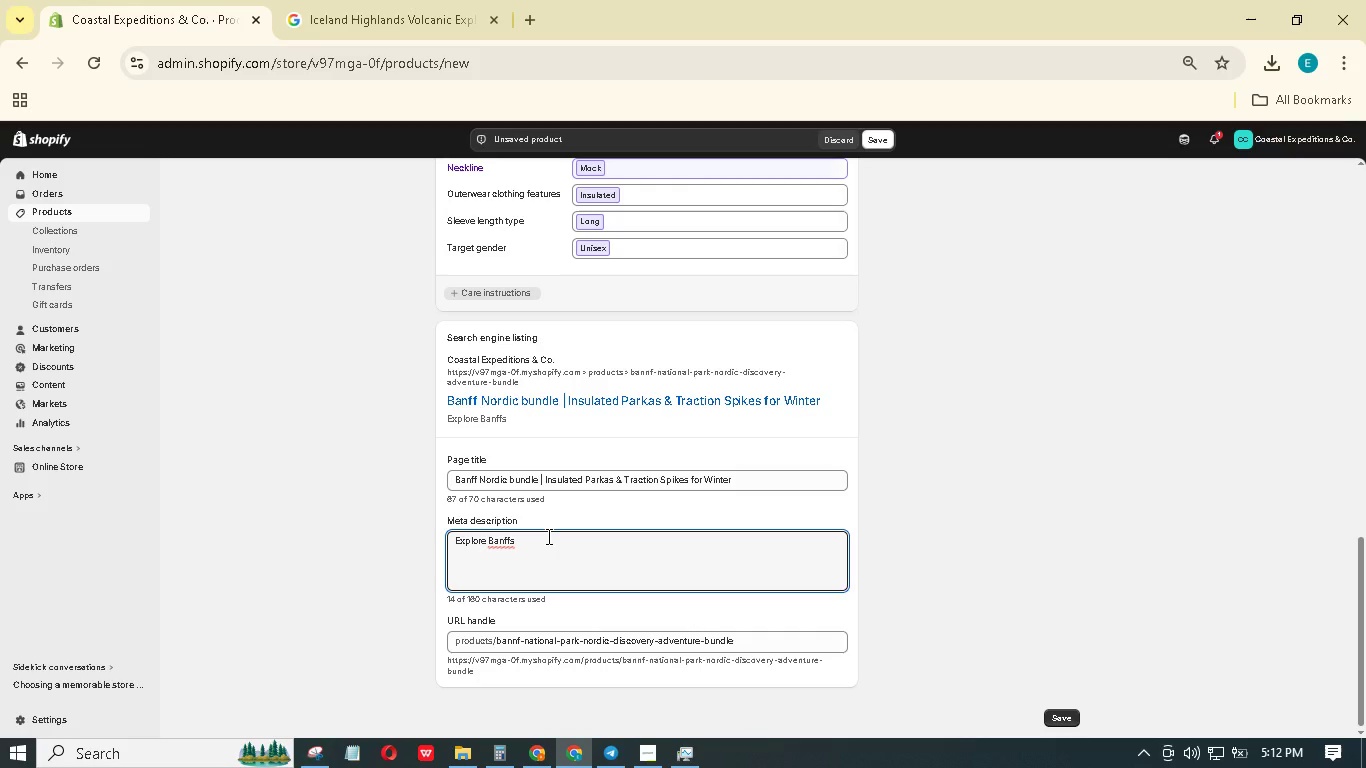 
key(Backspace)
type('s winter wonderland. Insulated parkas + traction spikes for snowy trails. Grab your Nordic discovery bundle.)
 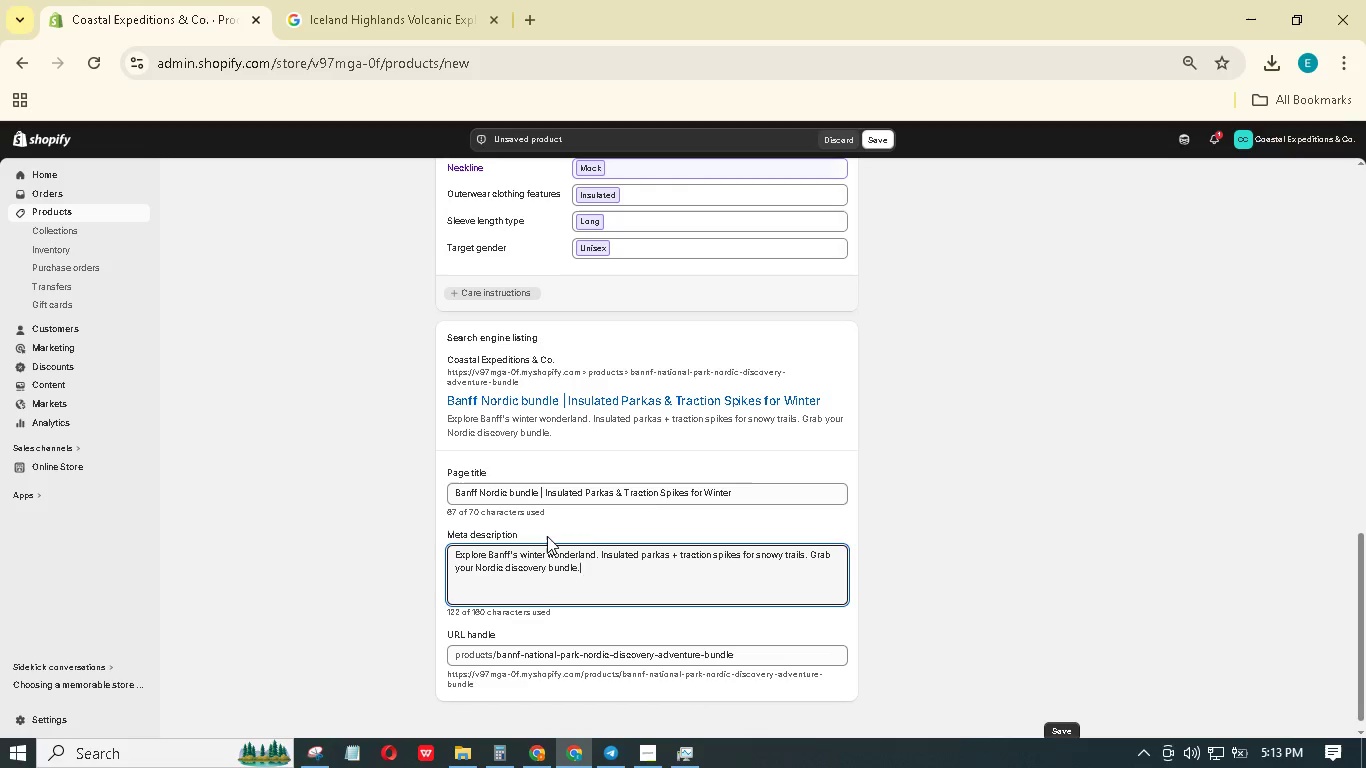 
scroll: coordinate [554, 553], scroll_direction: down, amount: 2.0
 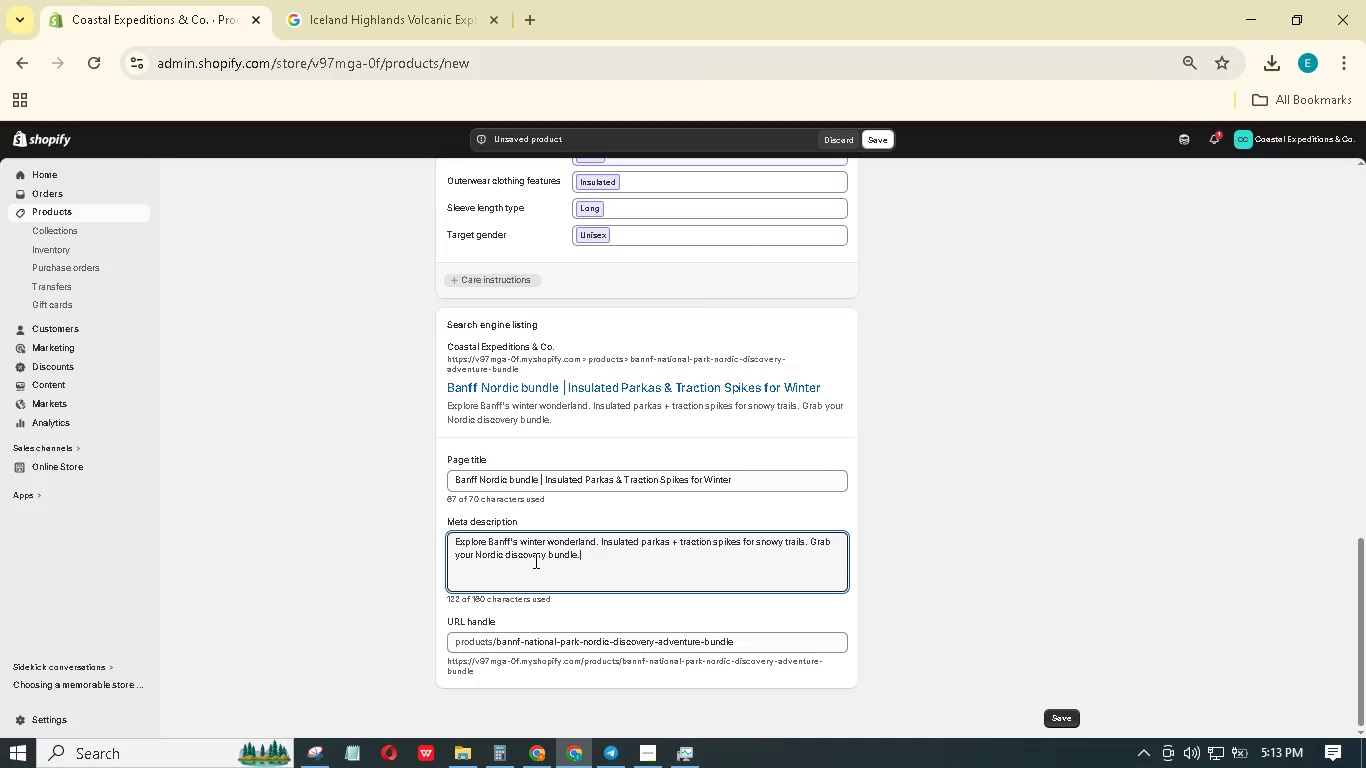 
wait(17.0)
 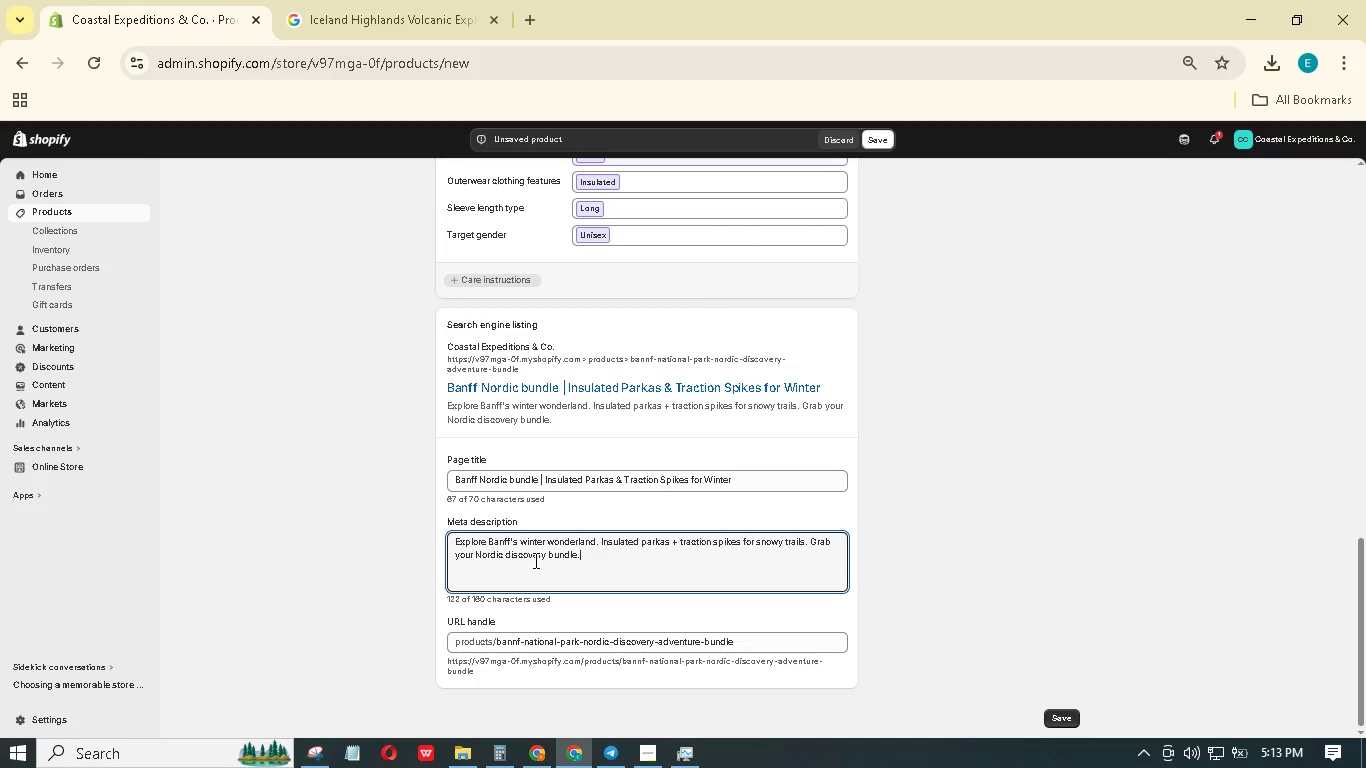 
scroll: coordinate [664, 541], scroll_direction: up, amount: 7.0
 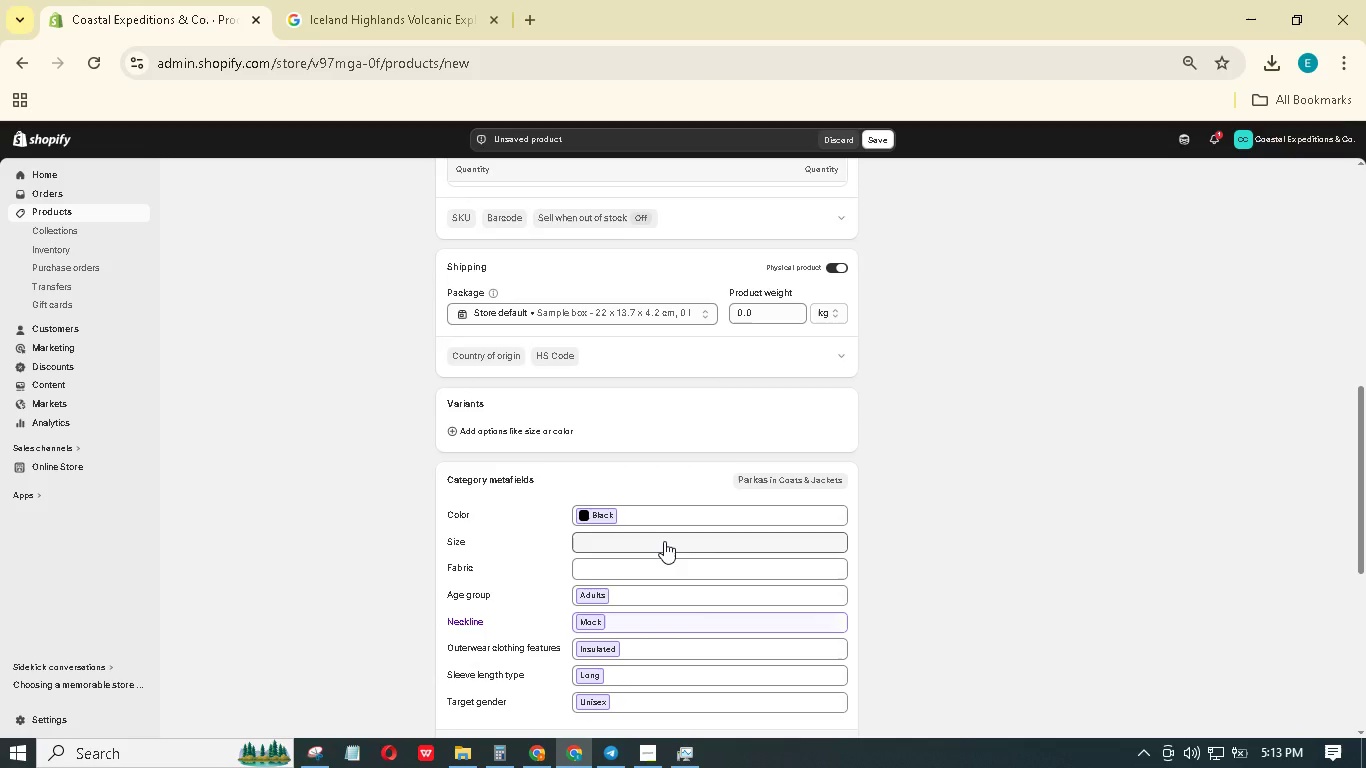 
scroll: coordinate [664, 541], scroll_direction: down, amount: 3.0
 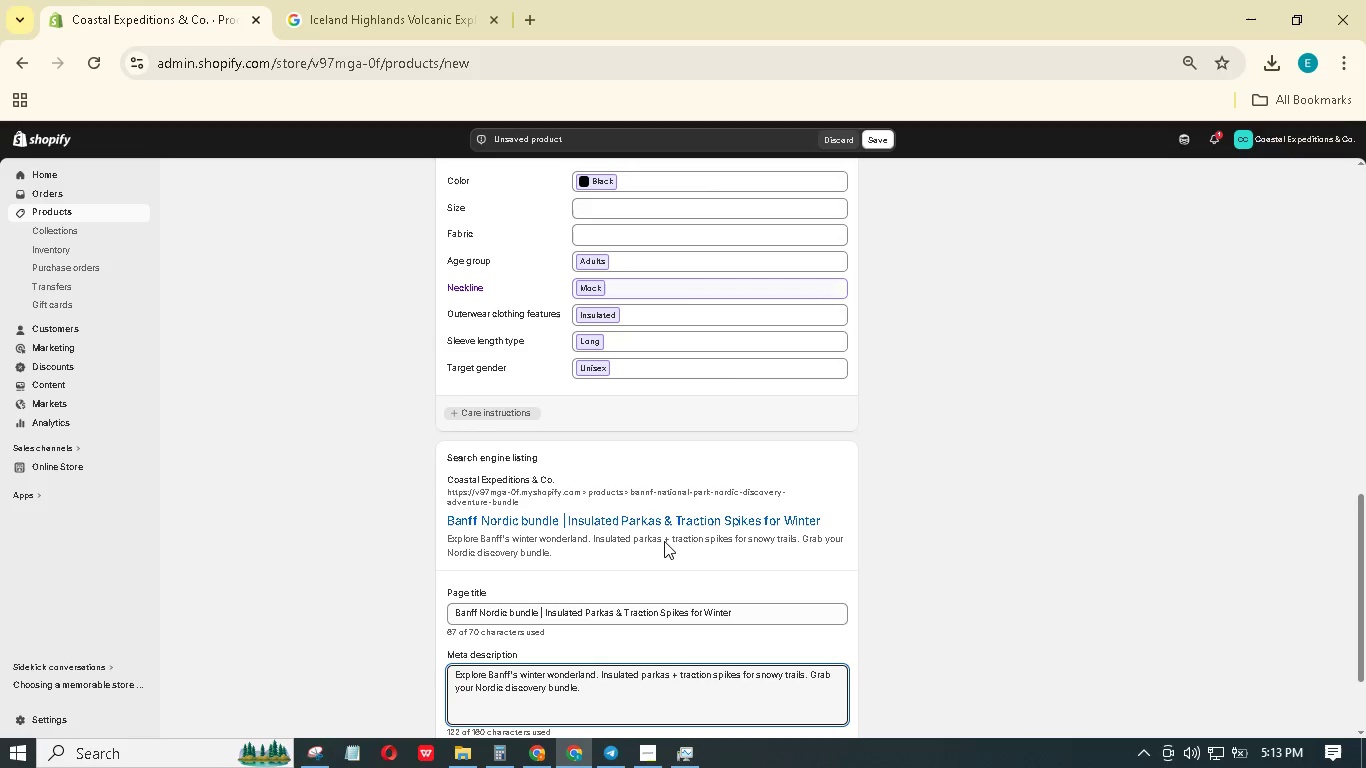 
scroll: coordinate [664, 541], scroll_direction: up, amount: 3.0
 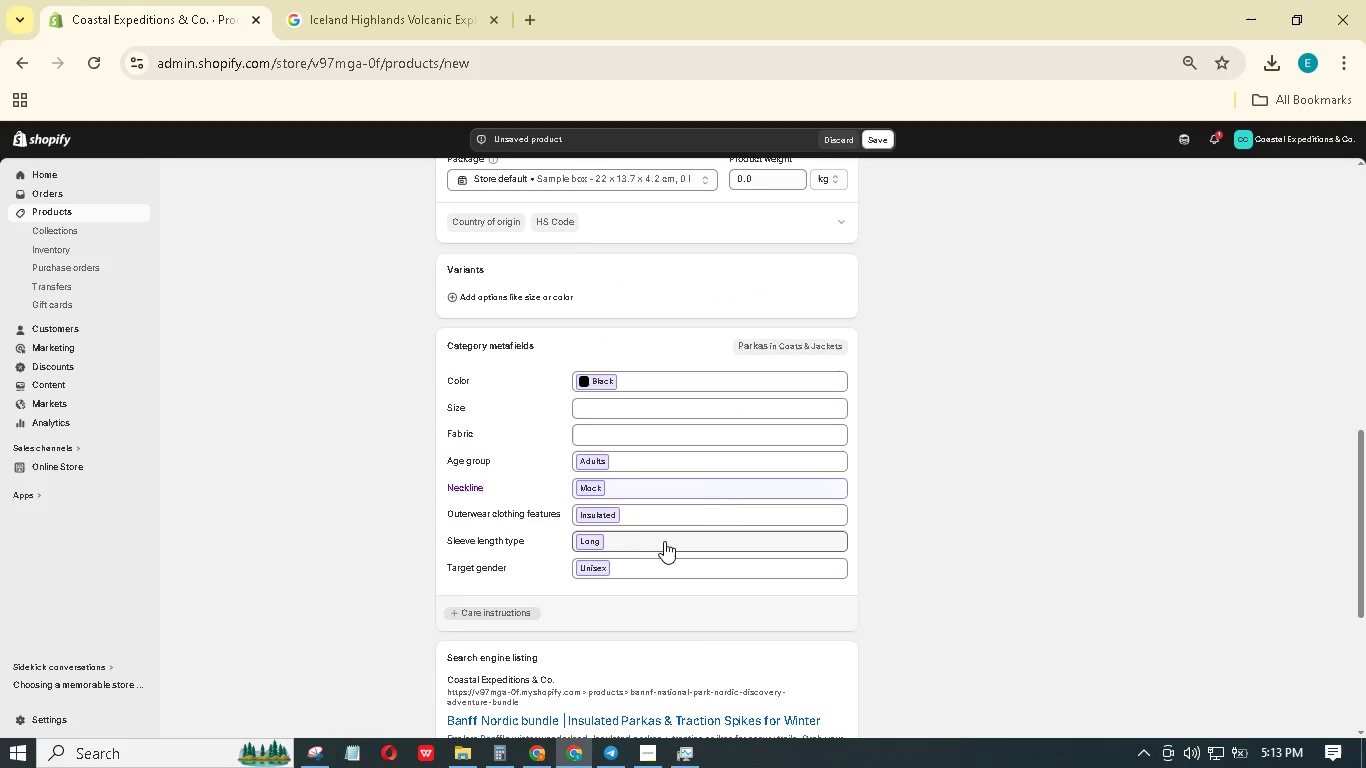 
scroll: coordinate [668, 543], scroll_direction: none, amount: 0.0
 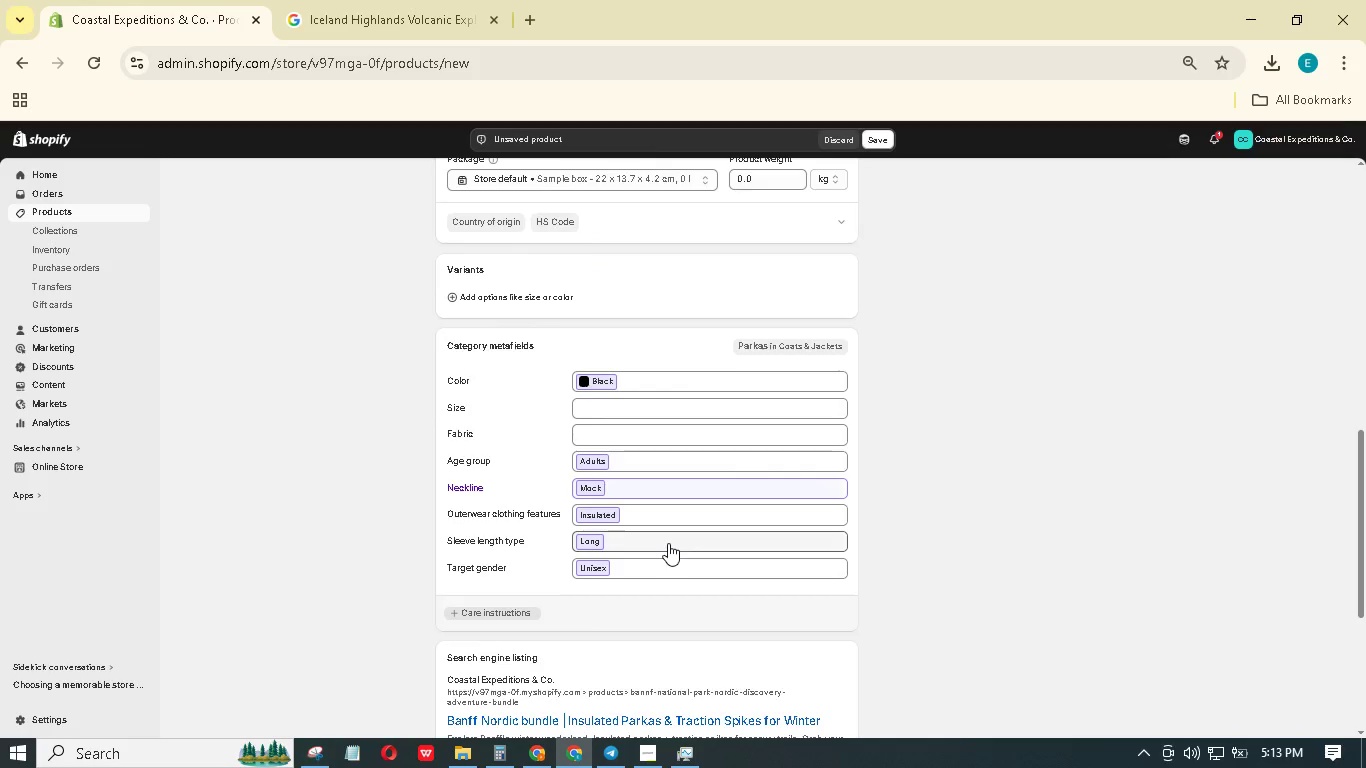 
scroll: coordinate [670, 544], scroll_direction: up, amount: 7.0
 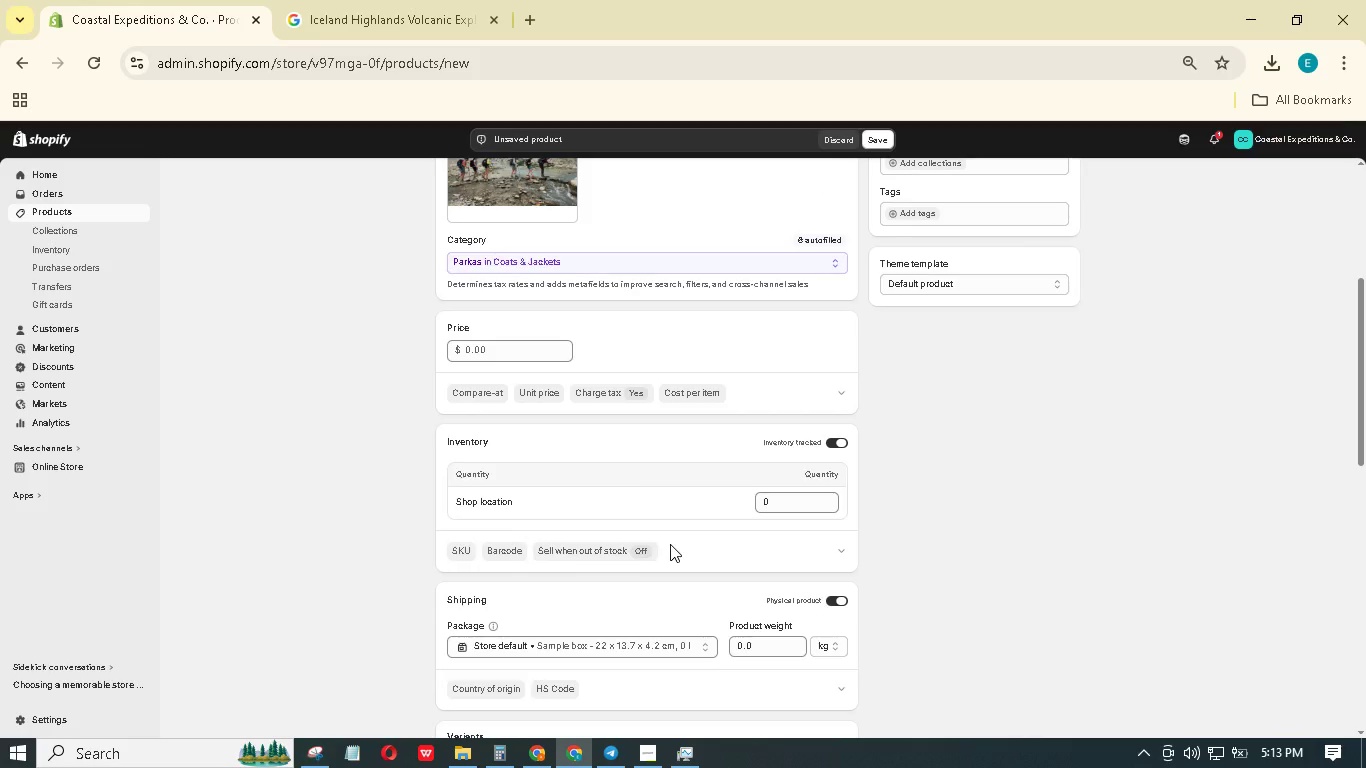 
scroll: coordinate [672, 545], scroll_direction: down, amount: 5.0
 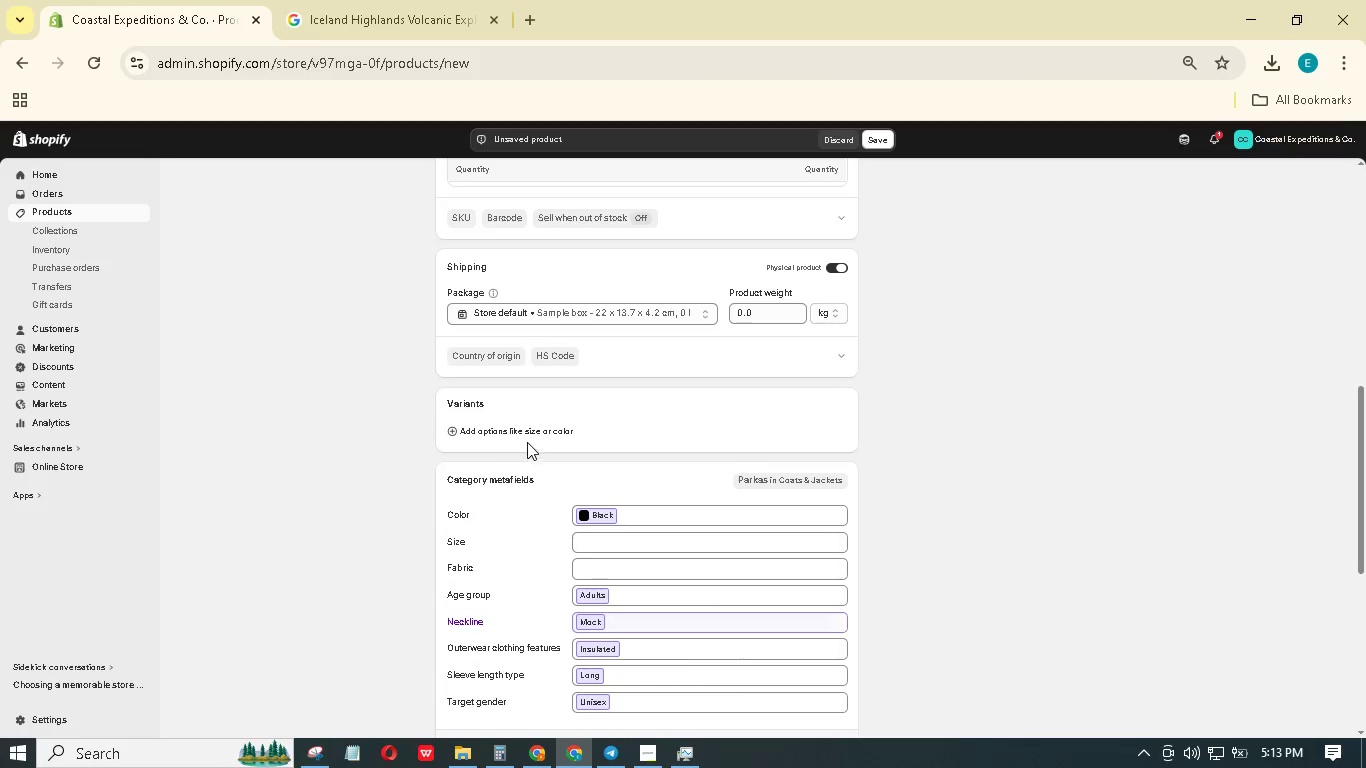 
left_click([530, 433])
 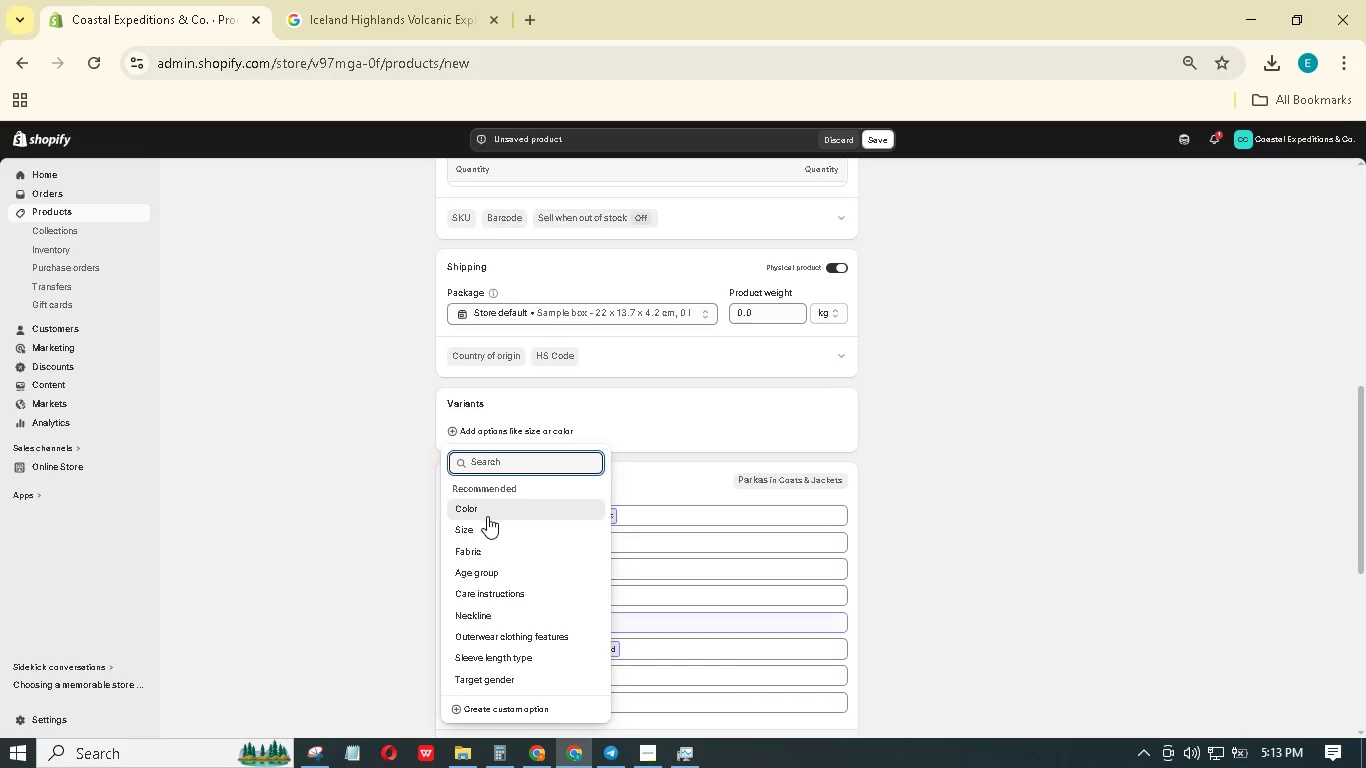 
left_click([480, 523])
 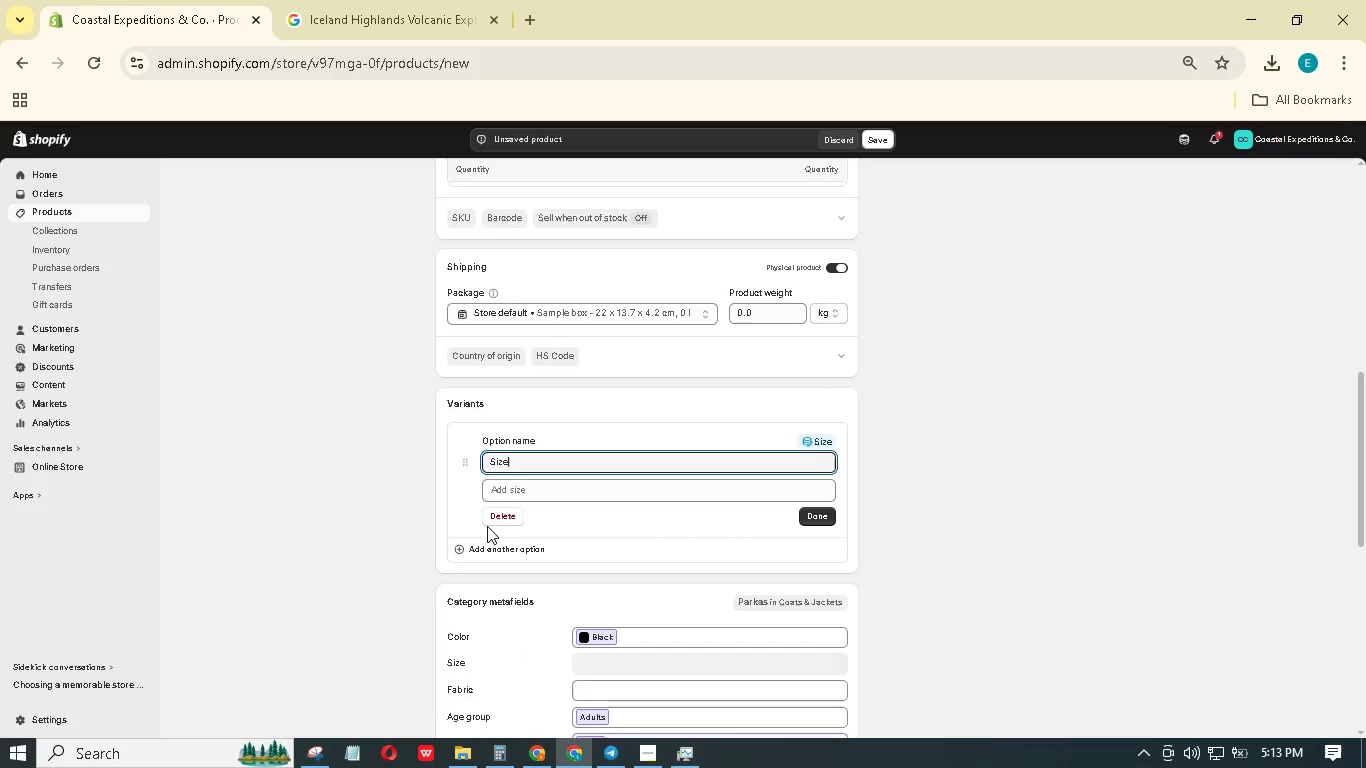 
left_click([524, 483])
 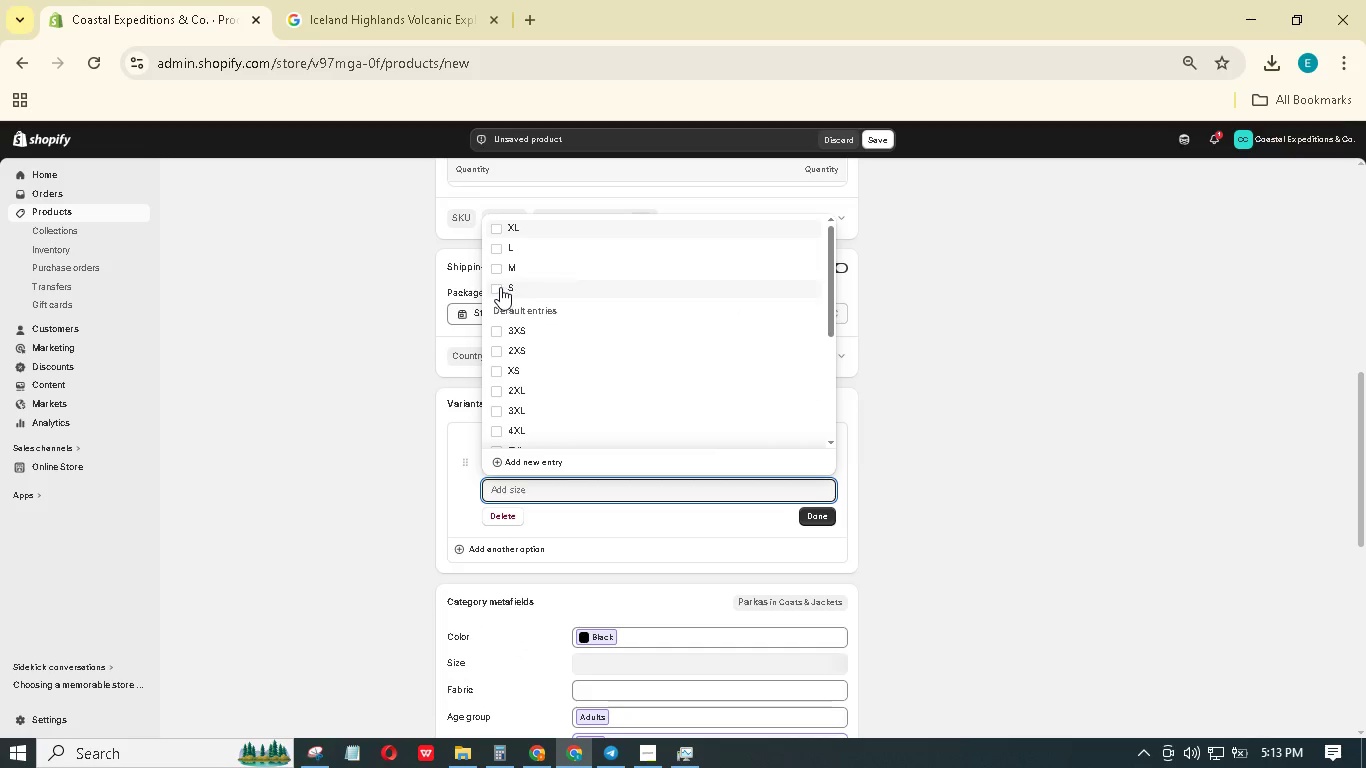 
double_click([496, 267])
 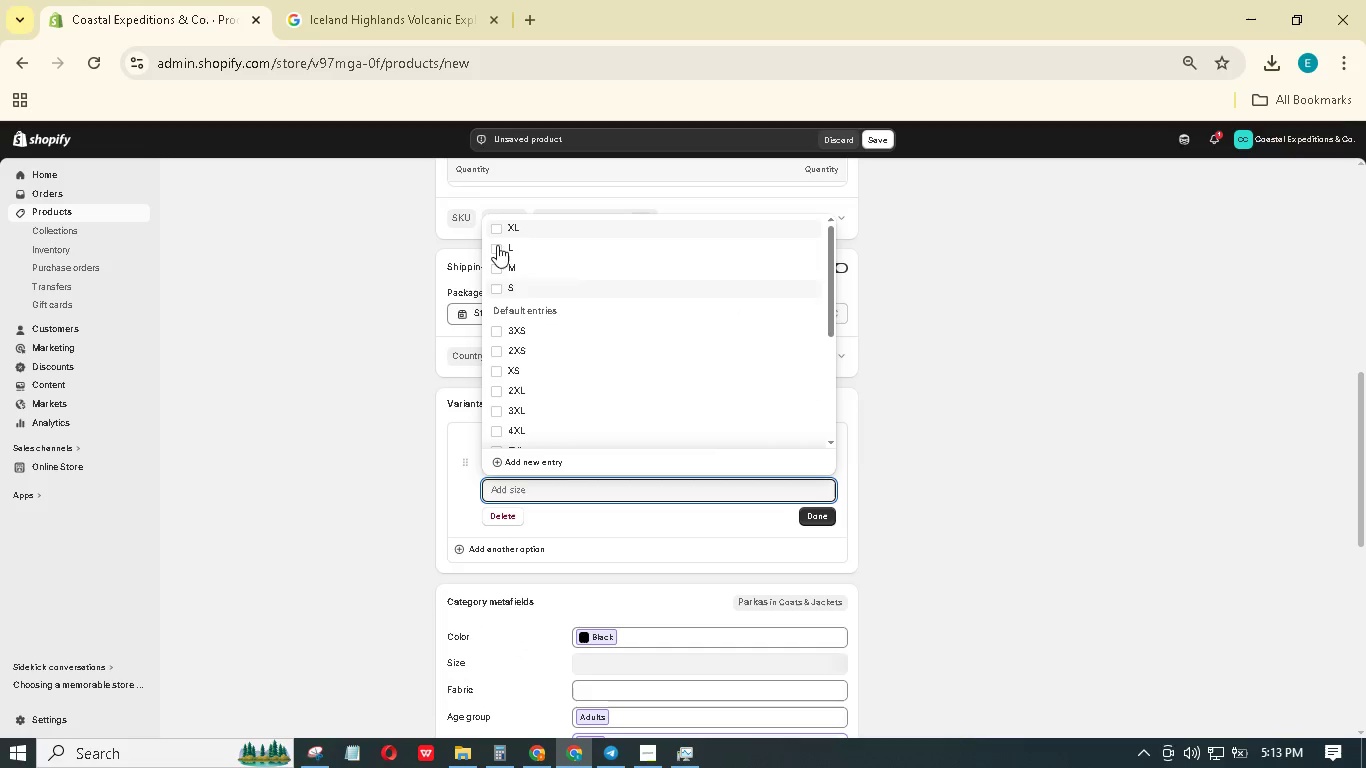 
triple_click([497, 245])
 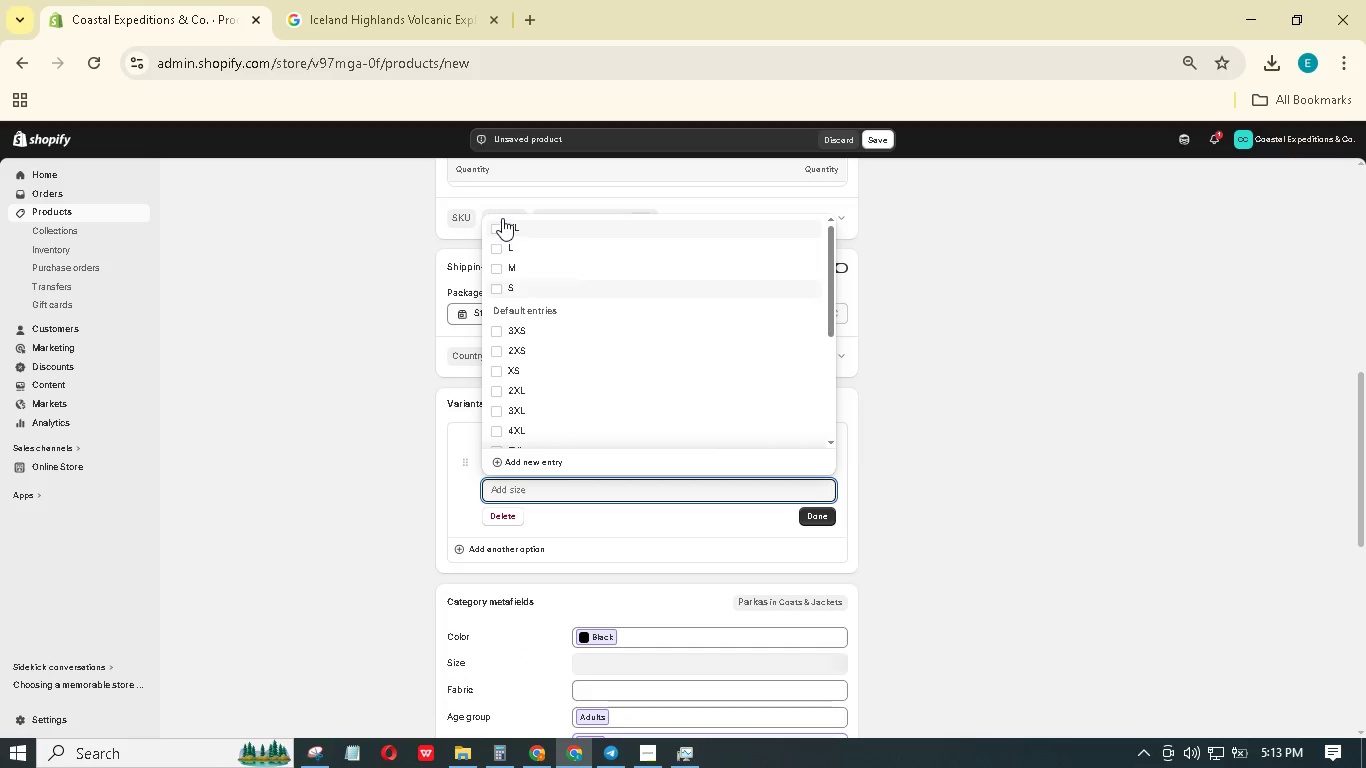 
triple_click([502, 218])
 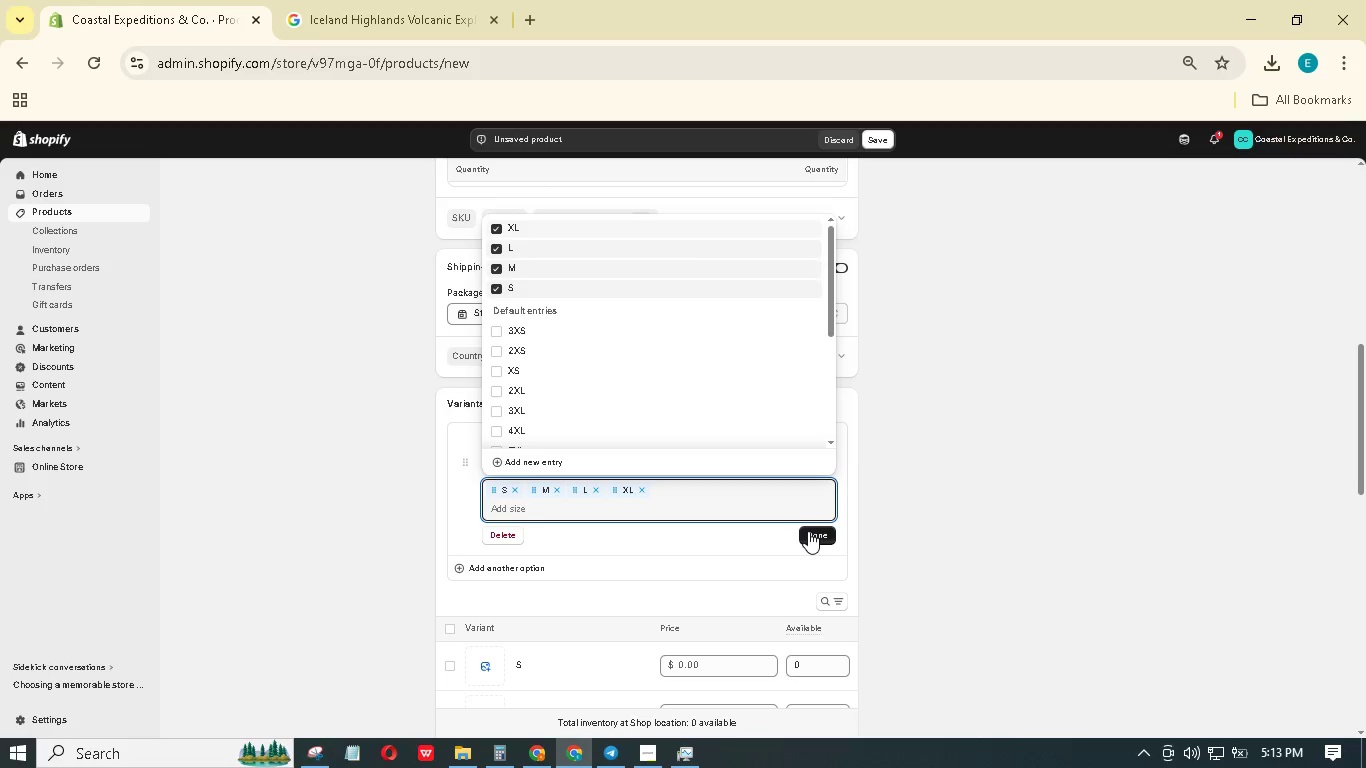 
left_click([808, 531])
 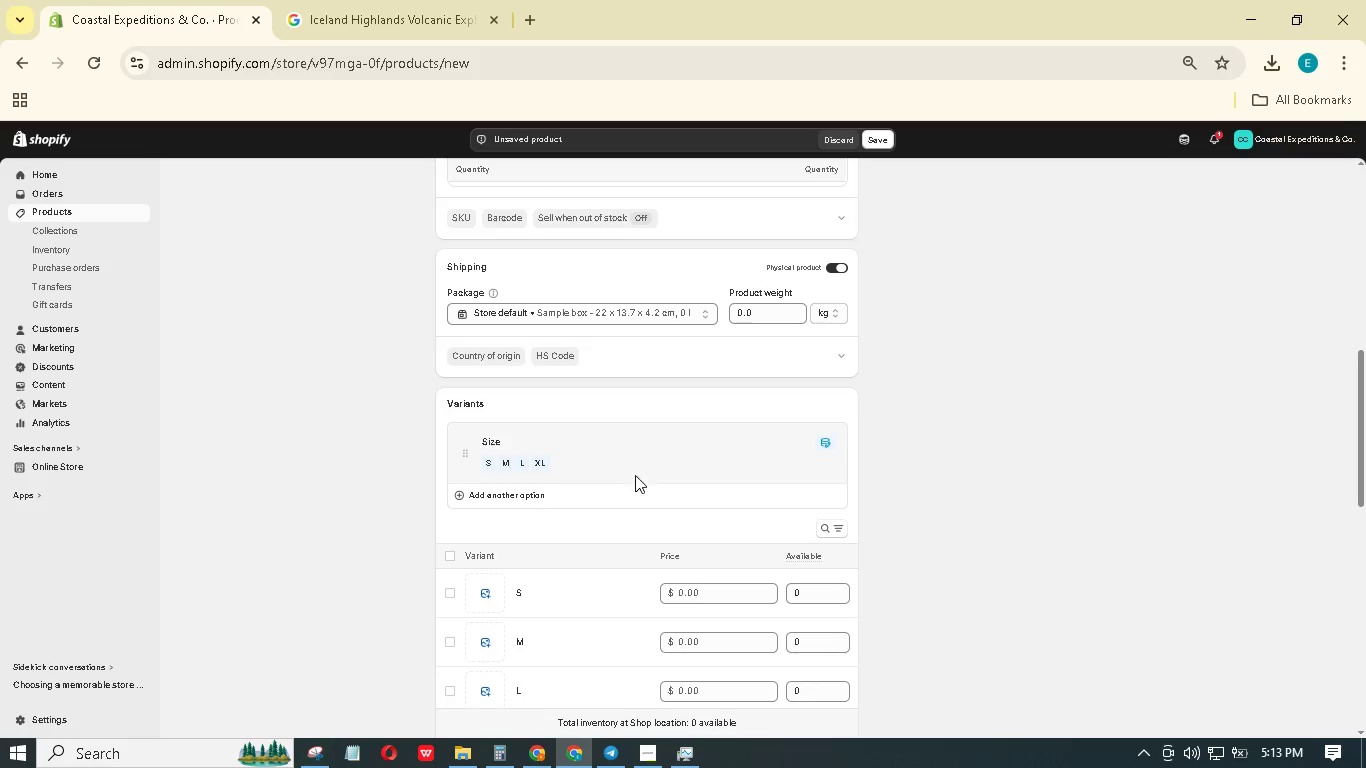 
left_click([573, 496])
 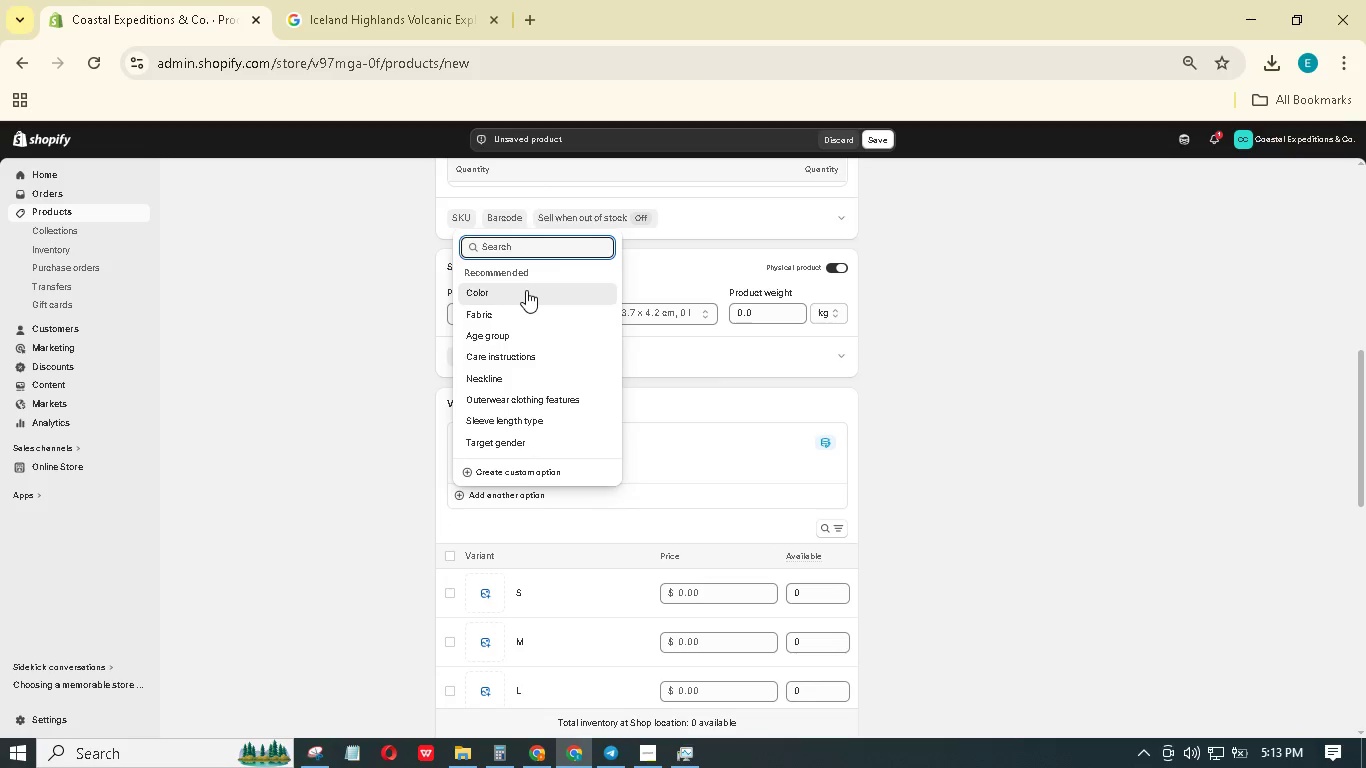 
left_click([526, 290])
 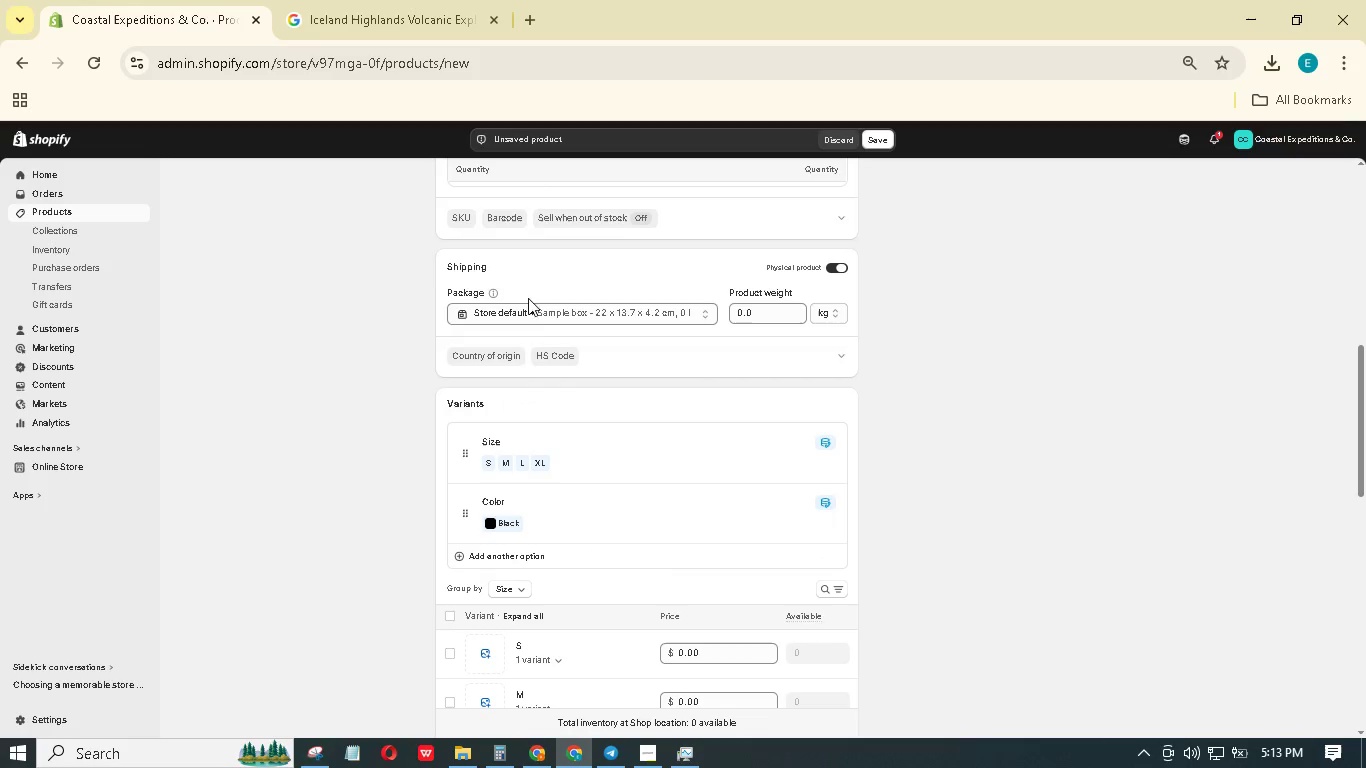 
wait(6.16)
 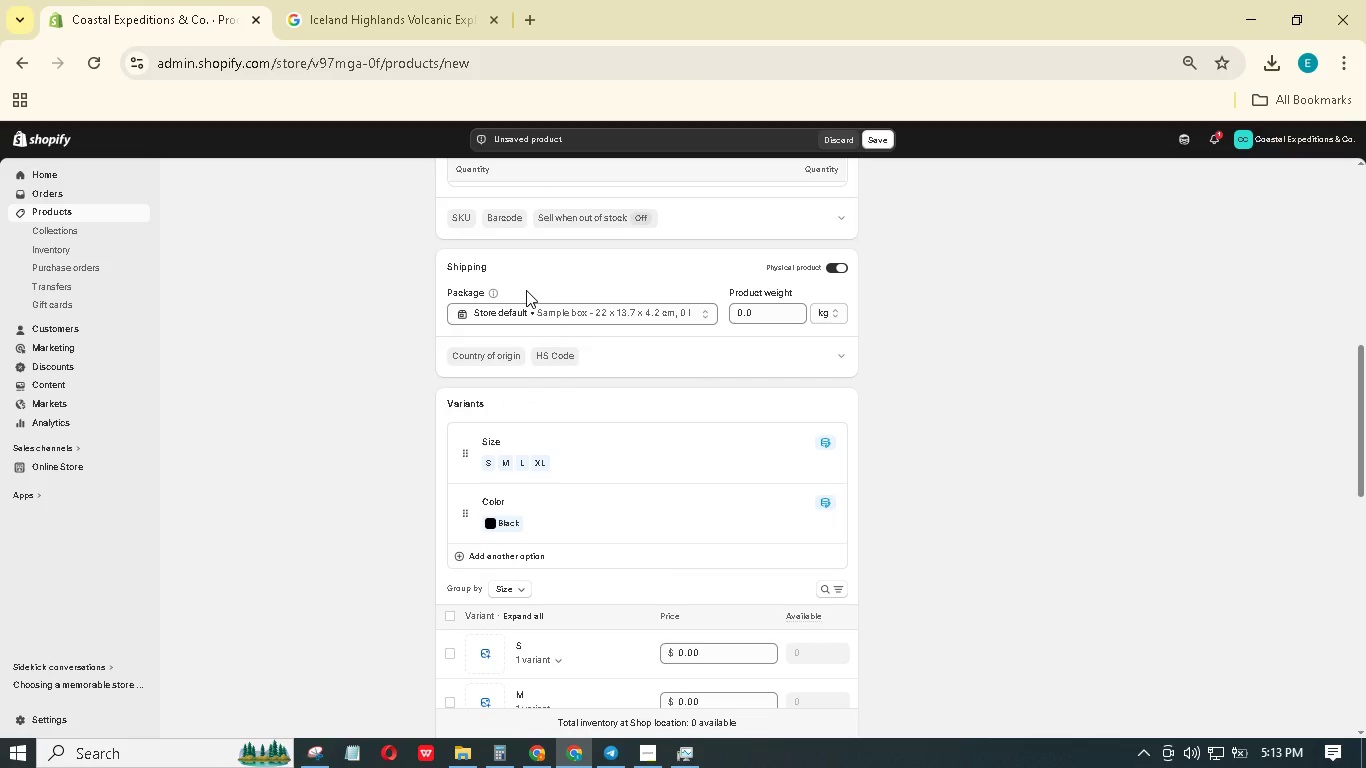 
left_click([590, 522])
 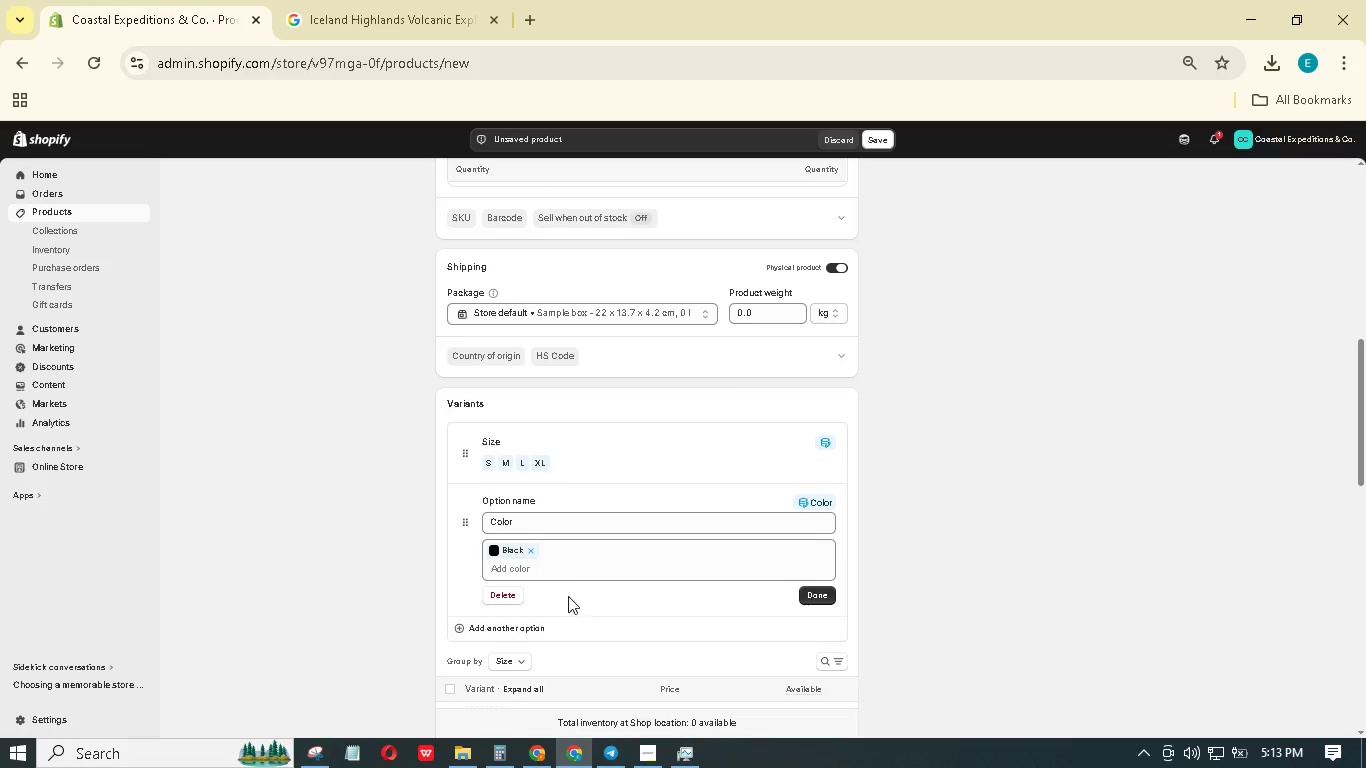 
left_click([568, 568])
 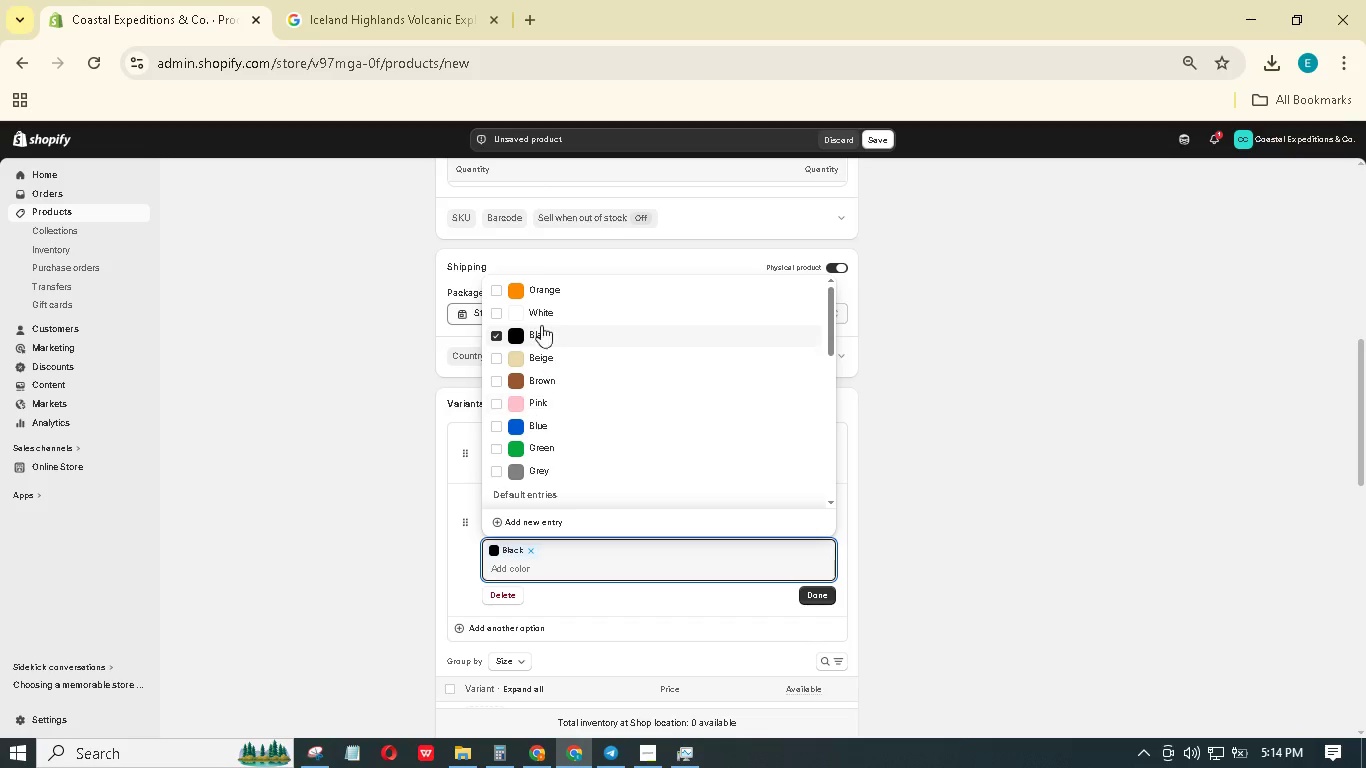 
left_click([497, 308])
 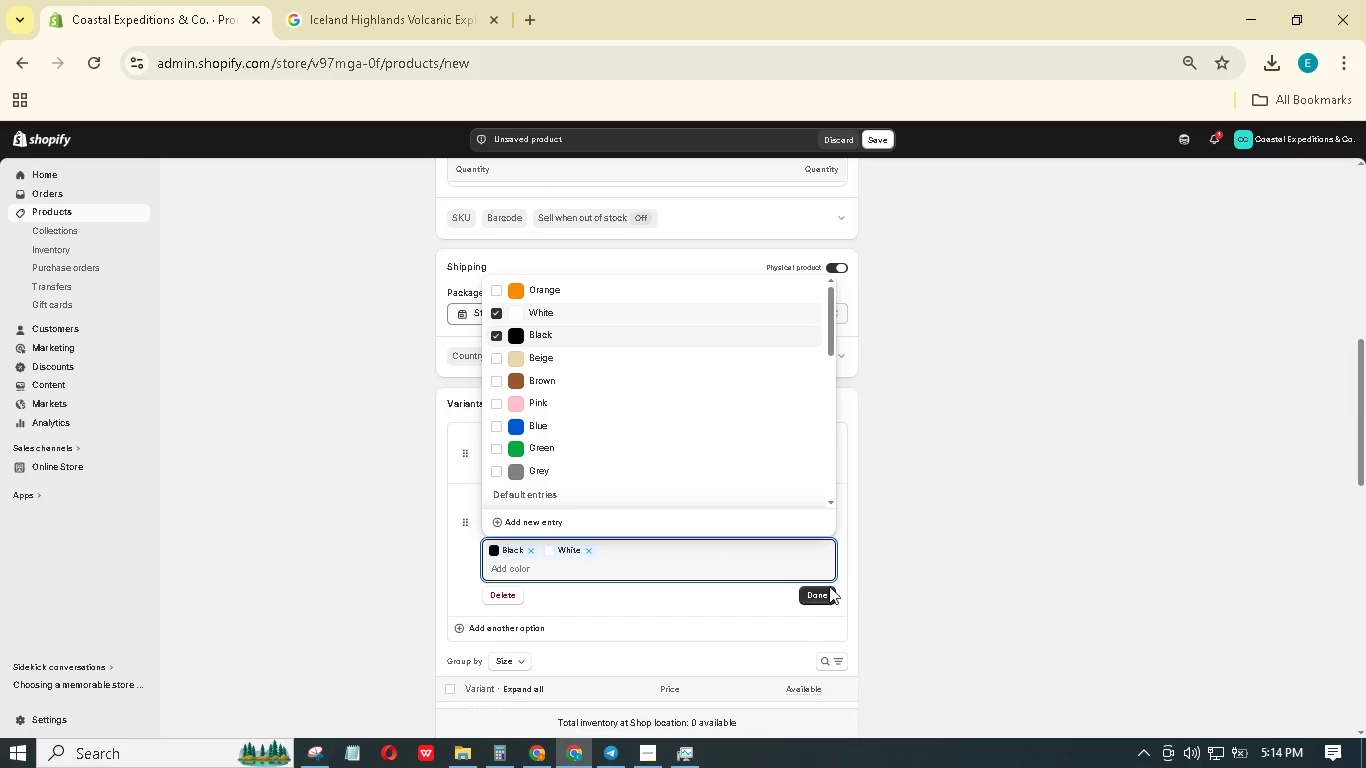 
left_click([821, 588])
 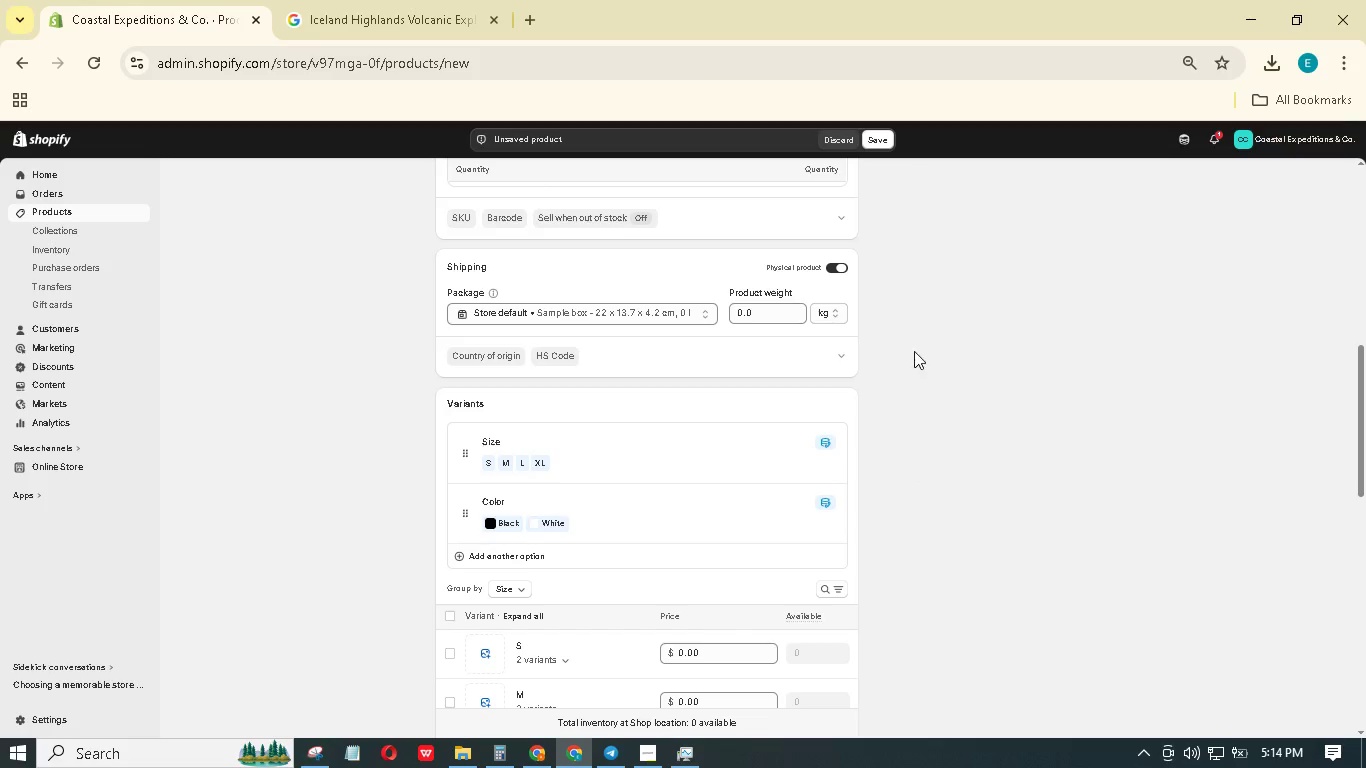 
scroll: coordinate [964, 388], scroll_direction: up, amount: 10.0
 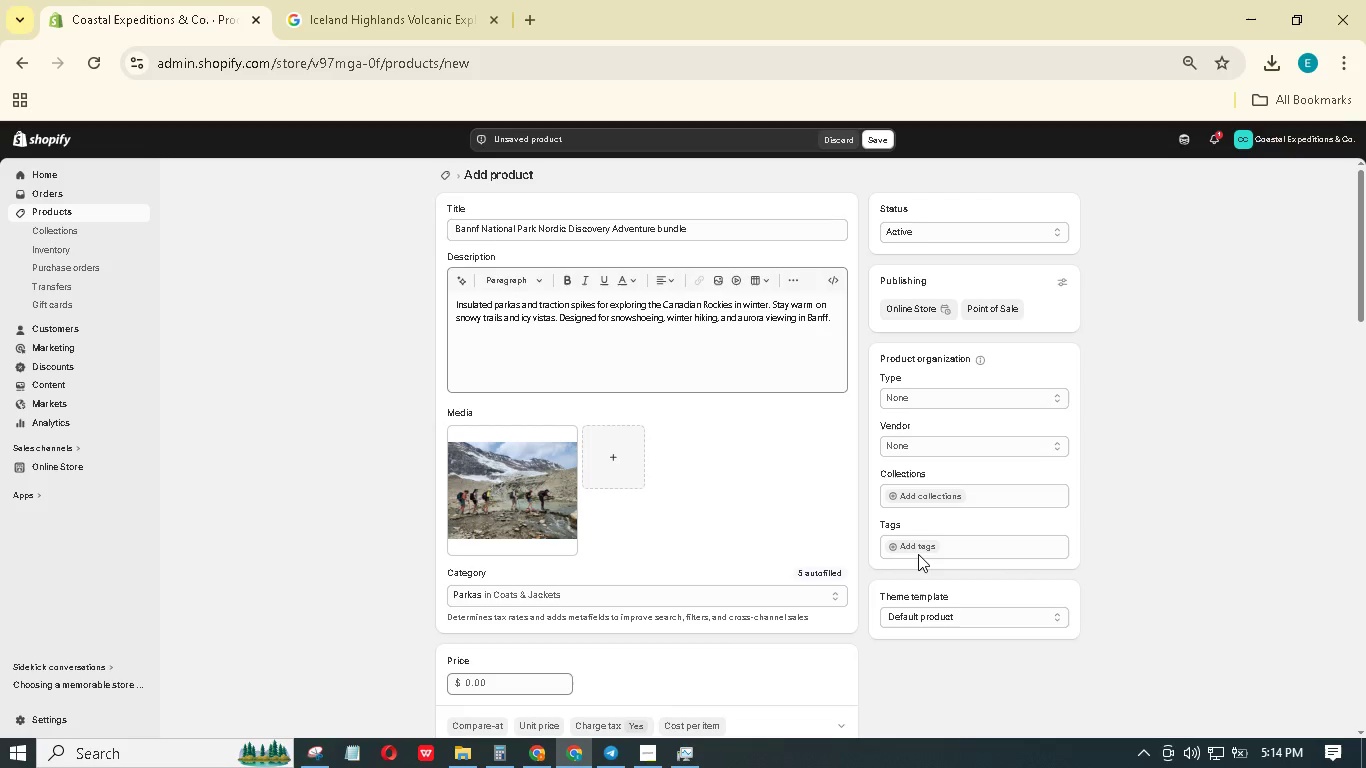 
wait(8.49)
 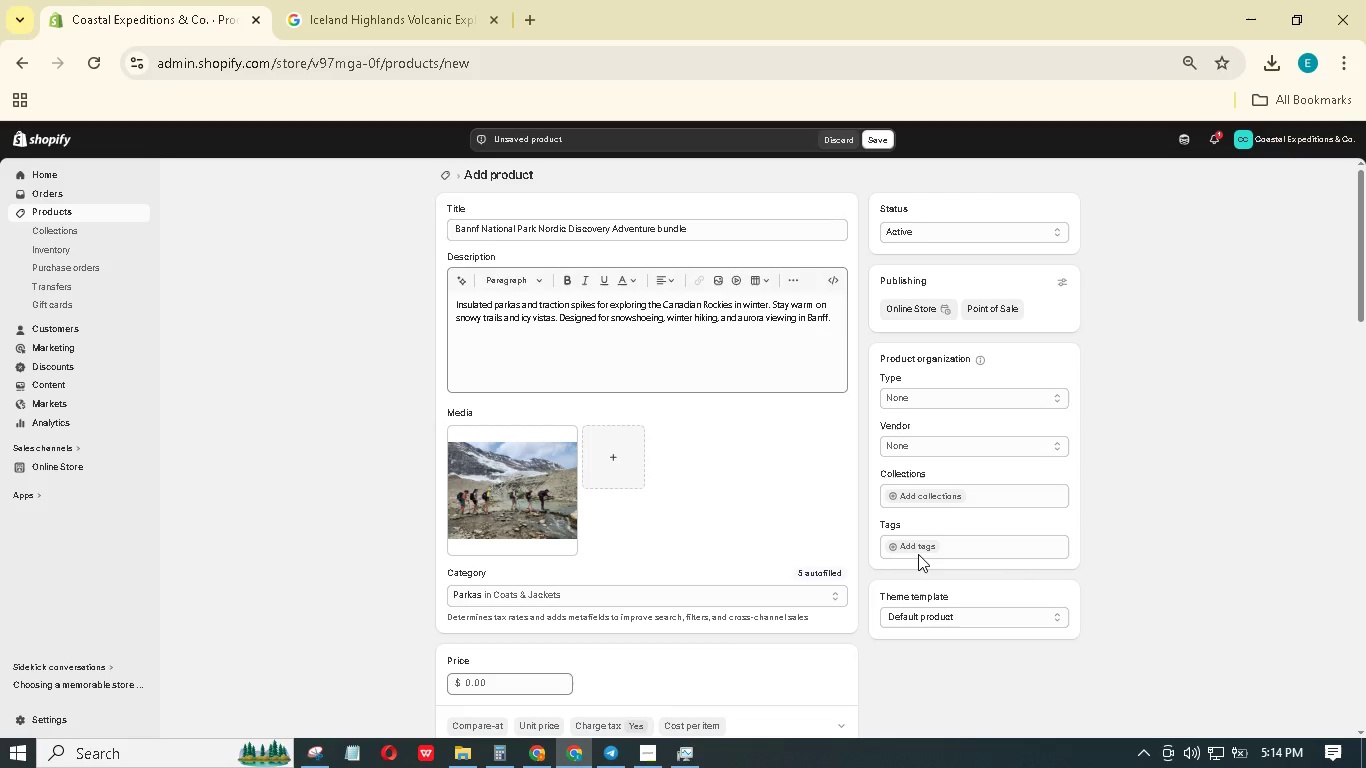 
left_click([921, 550])
 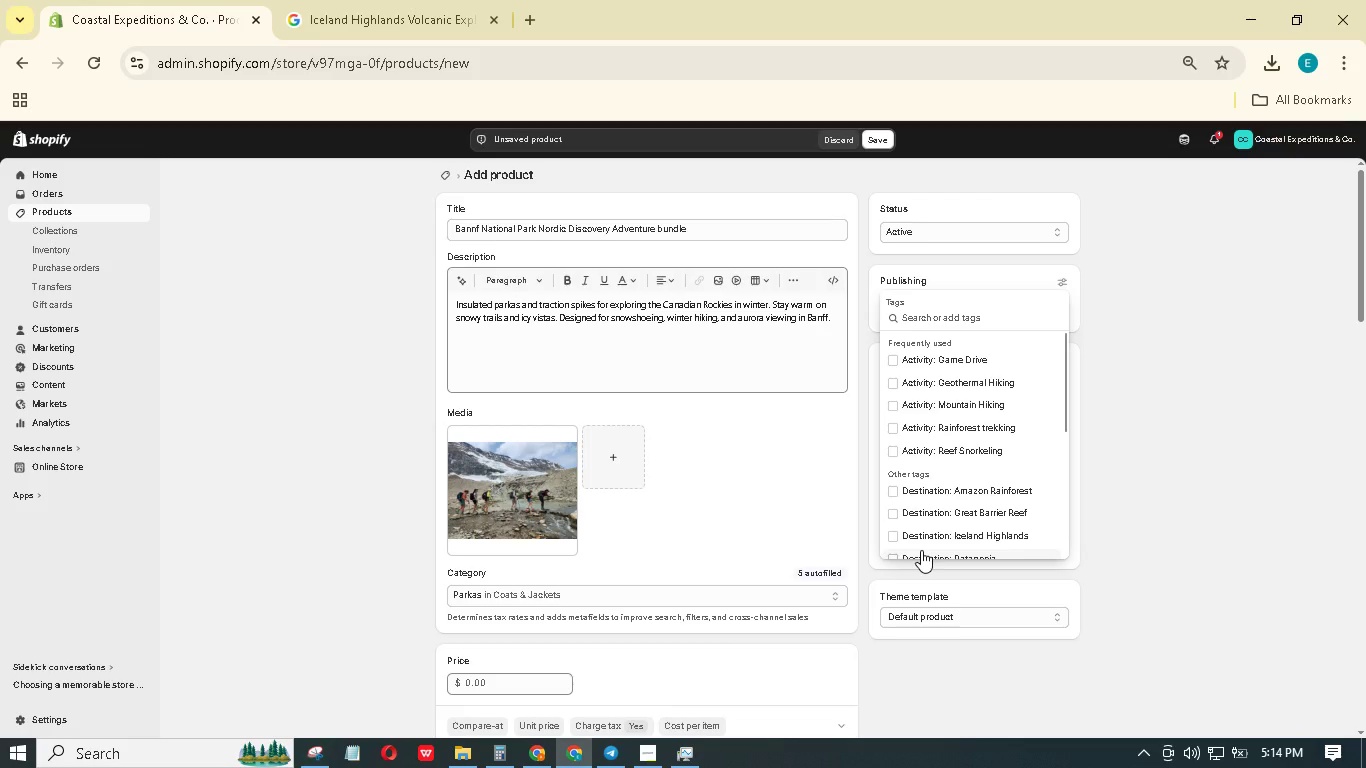 
type(Destination: Banff National park)
 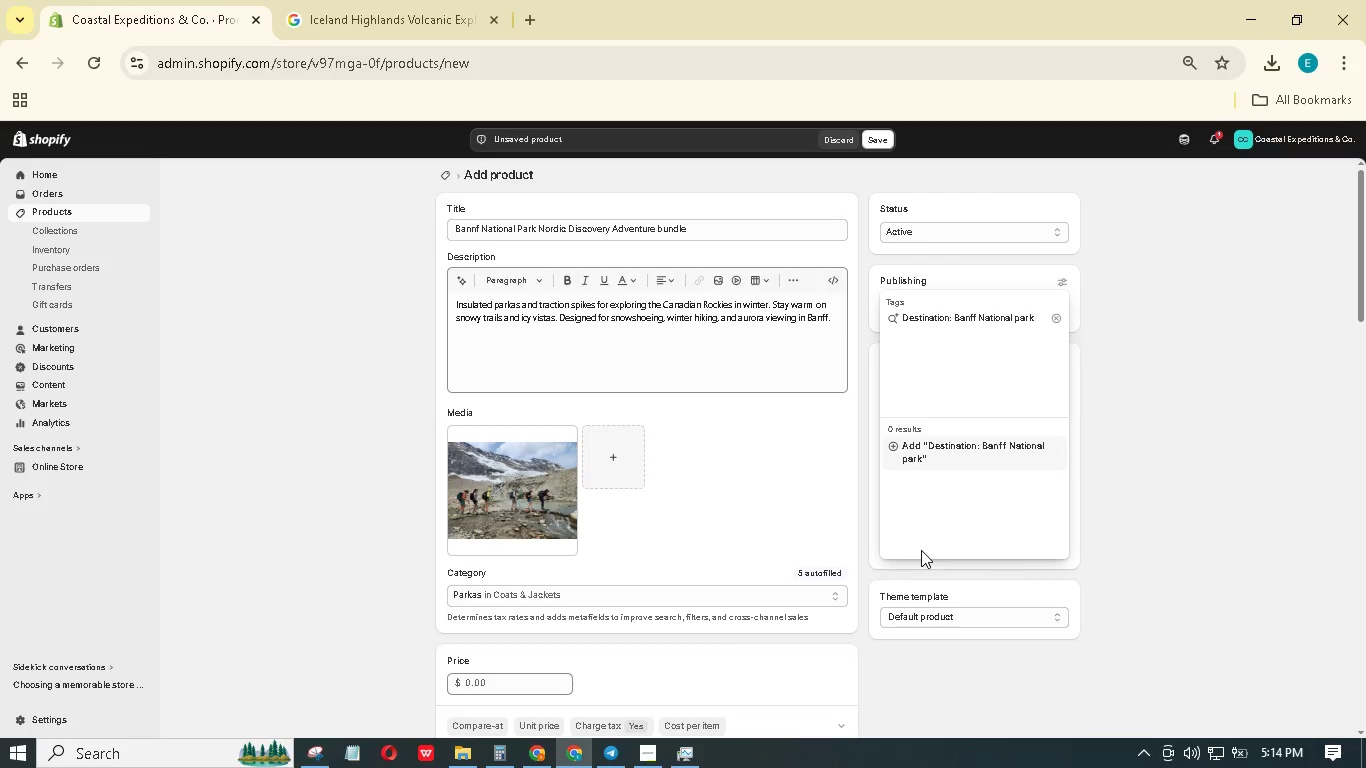 
key(Enter)
 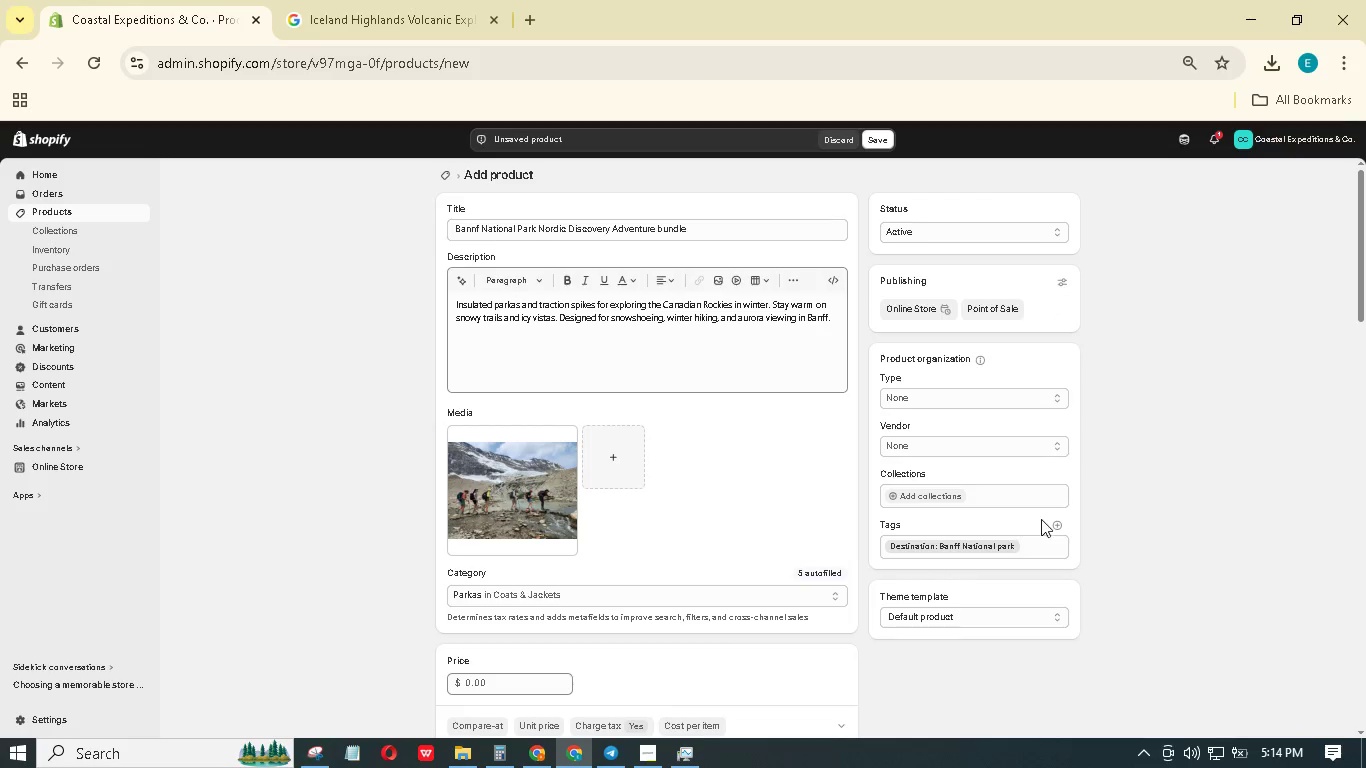 
left_click([1059, 521])
 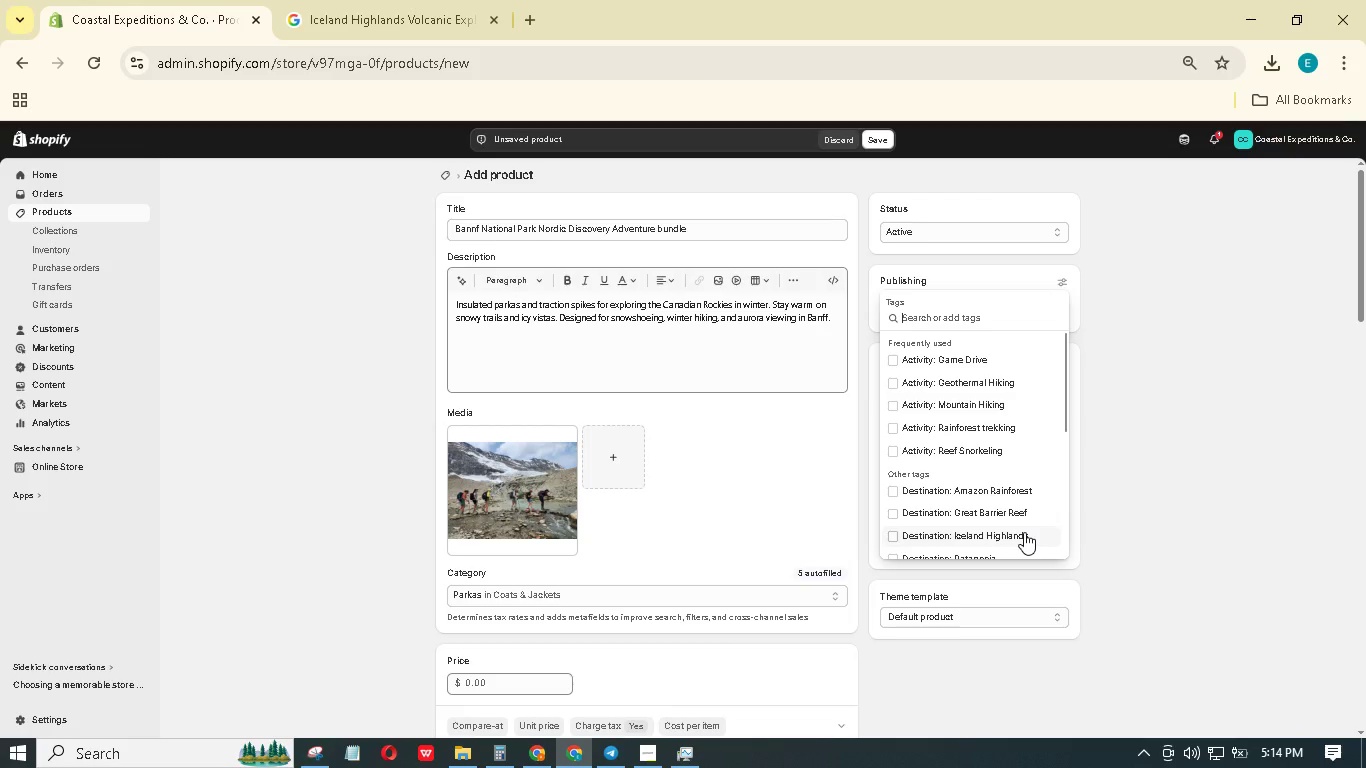 
type(Ger TYpe: Nordic Discovery)
 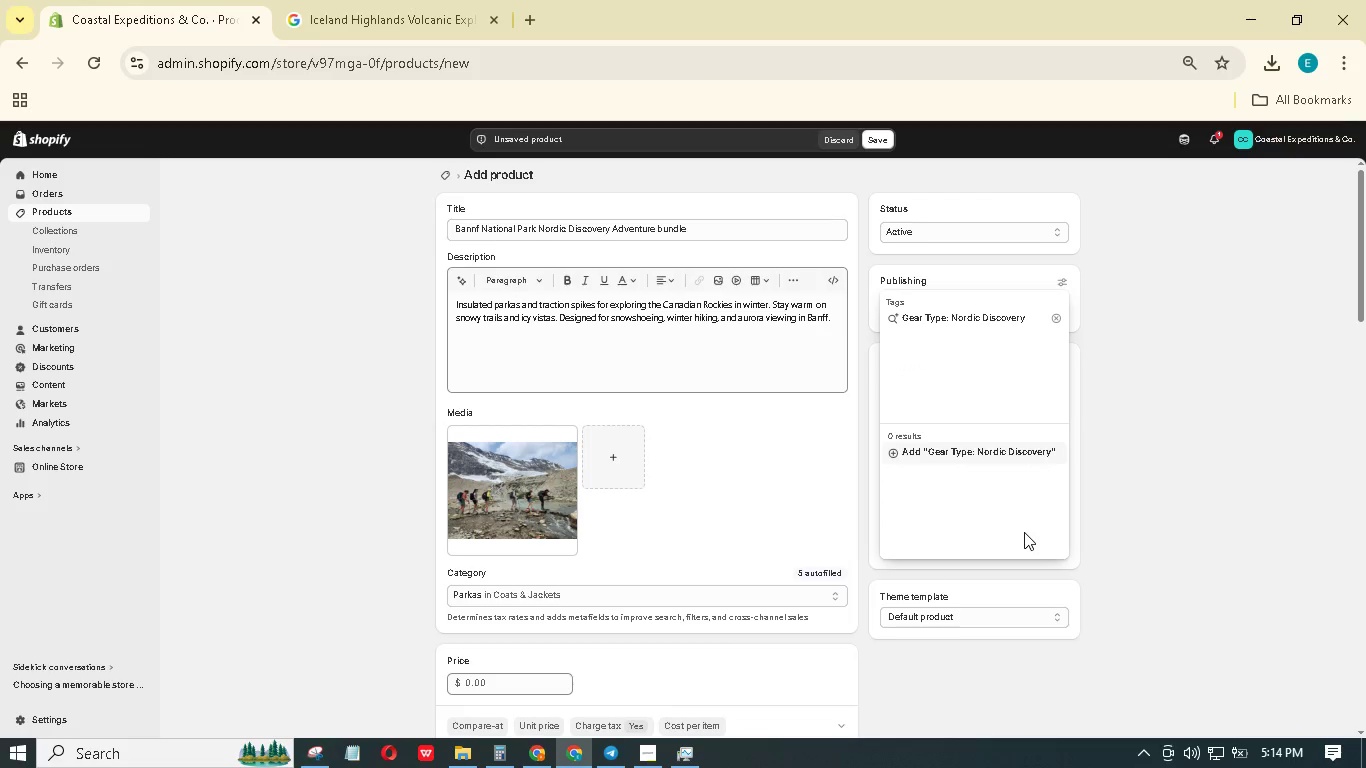 
hold_key(key=A, duration=0.33)
 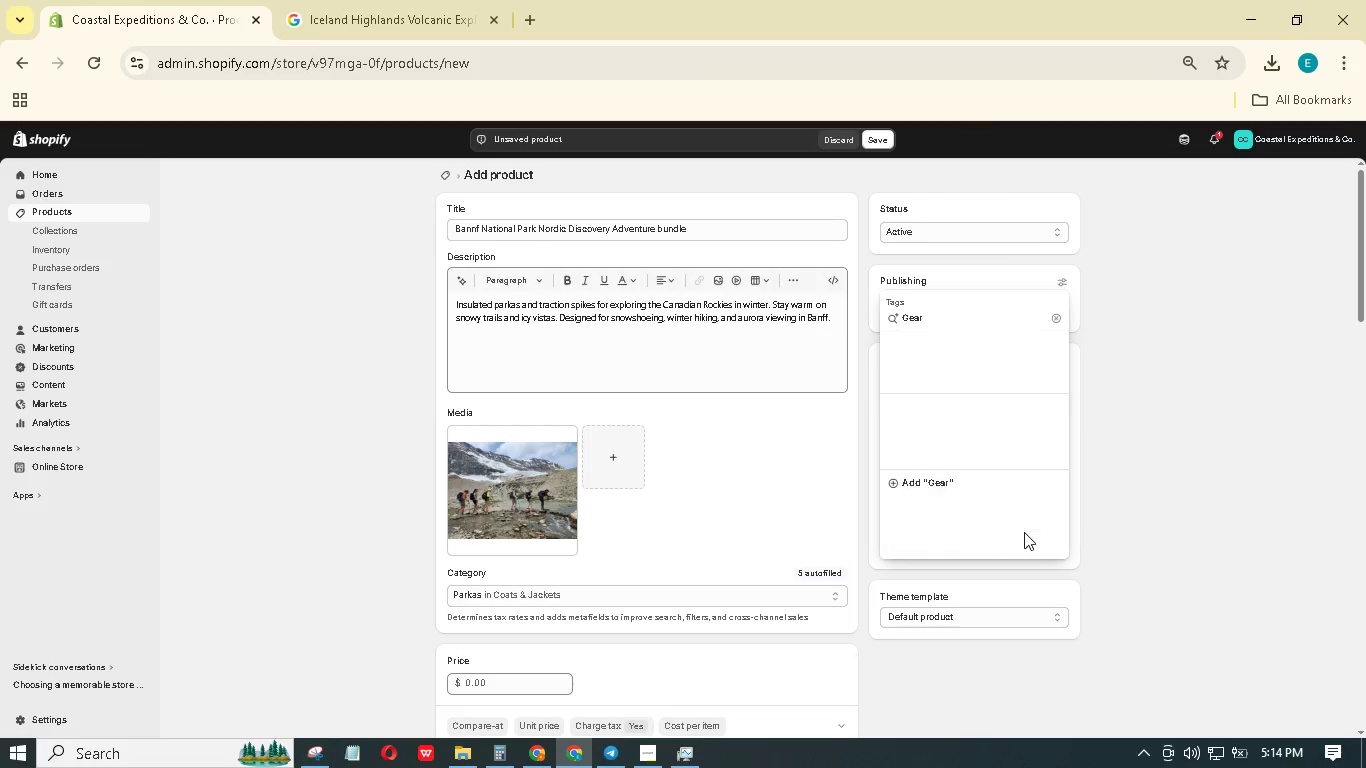 
left_click([925, 457])
 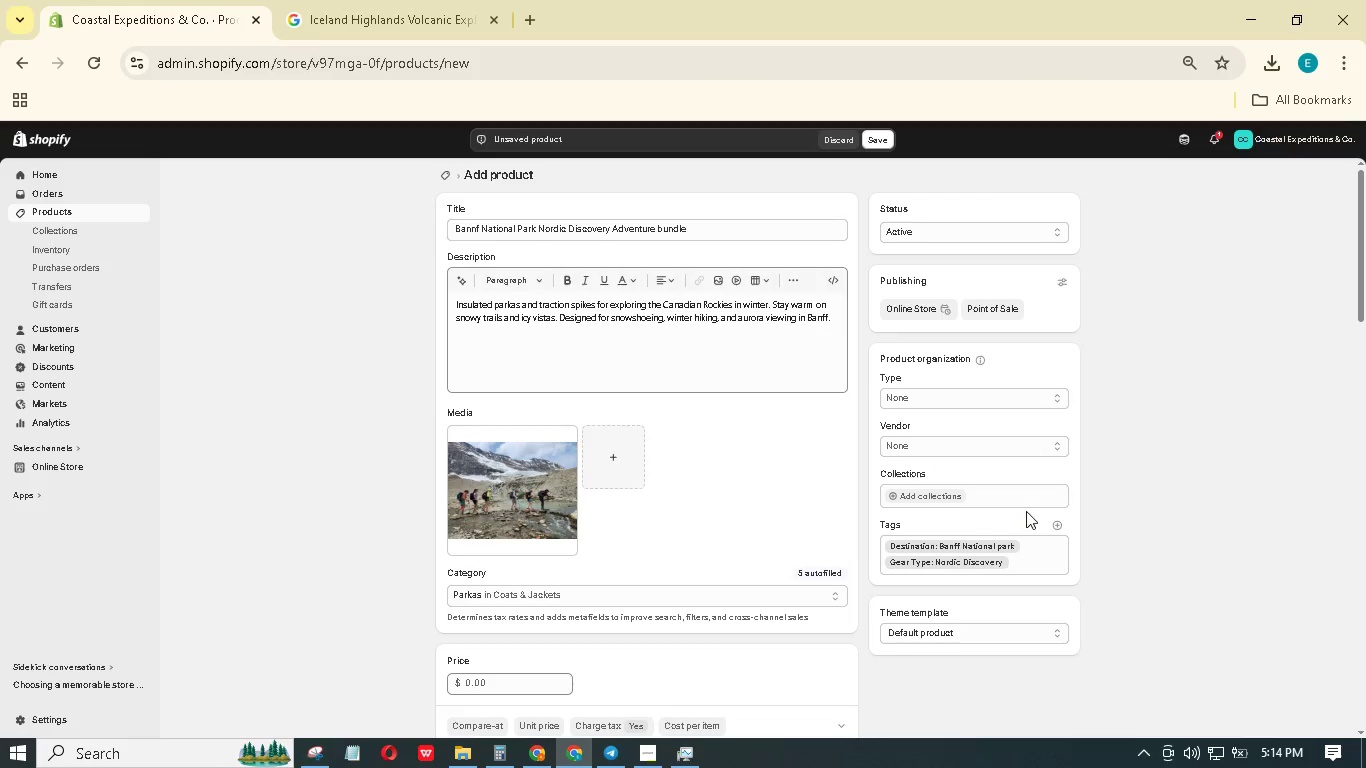 
left_click([1056, 522])
 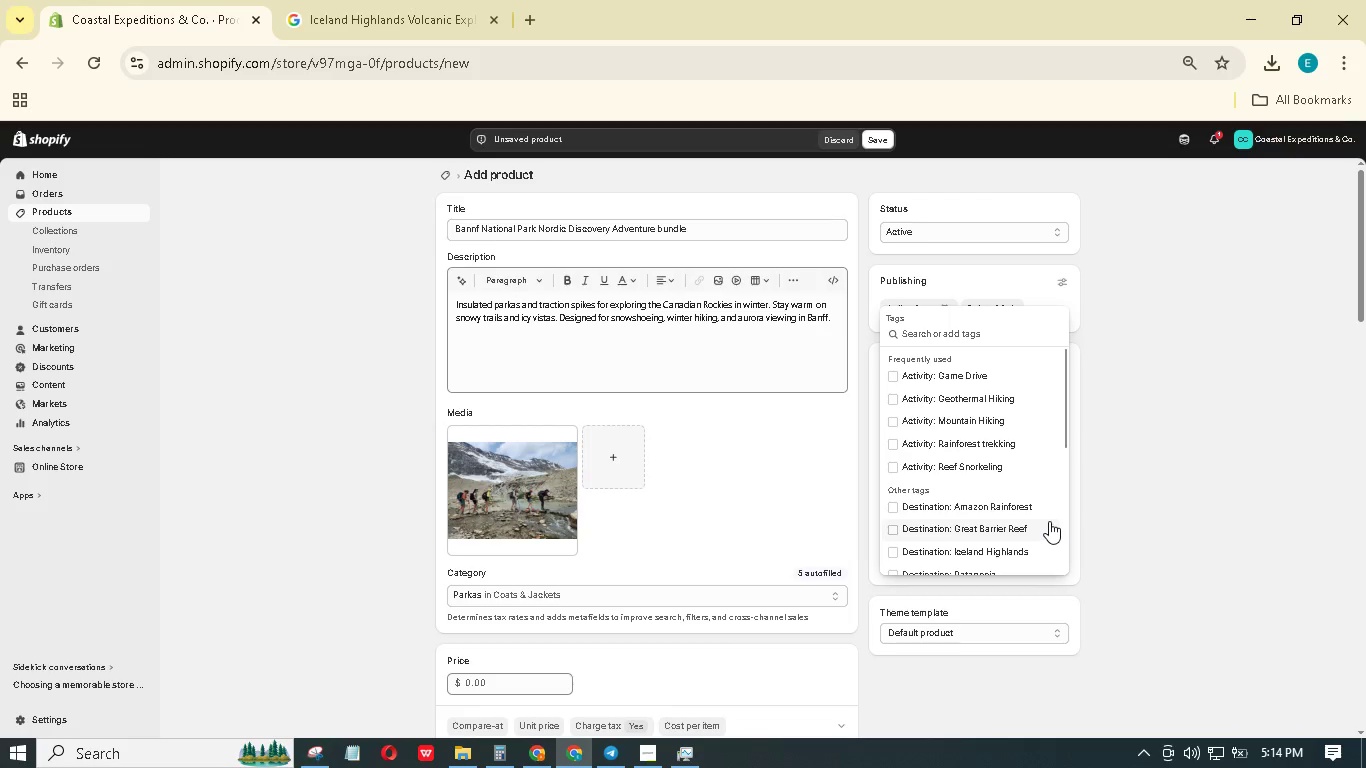 
type(Activity: Winter Hiking)
 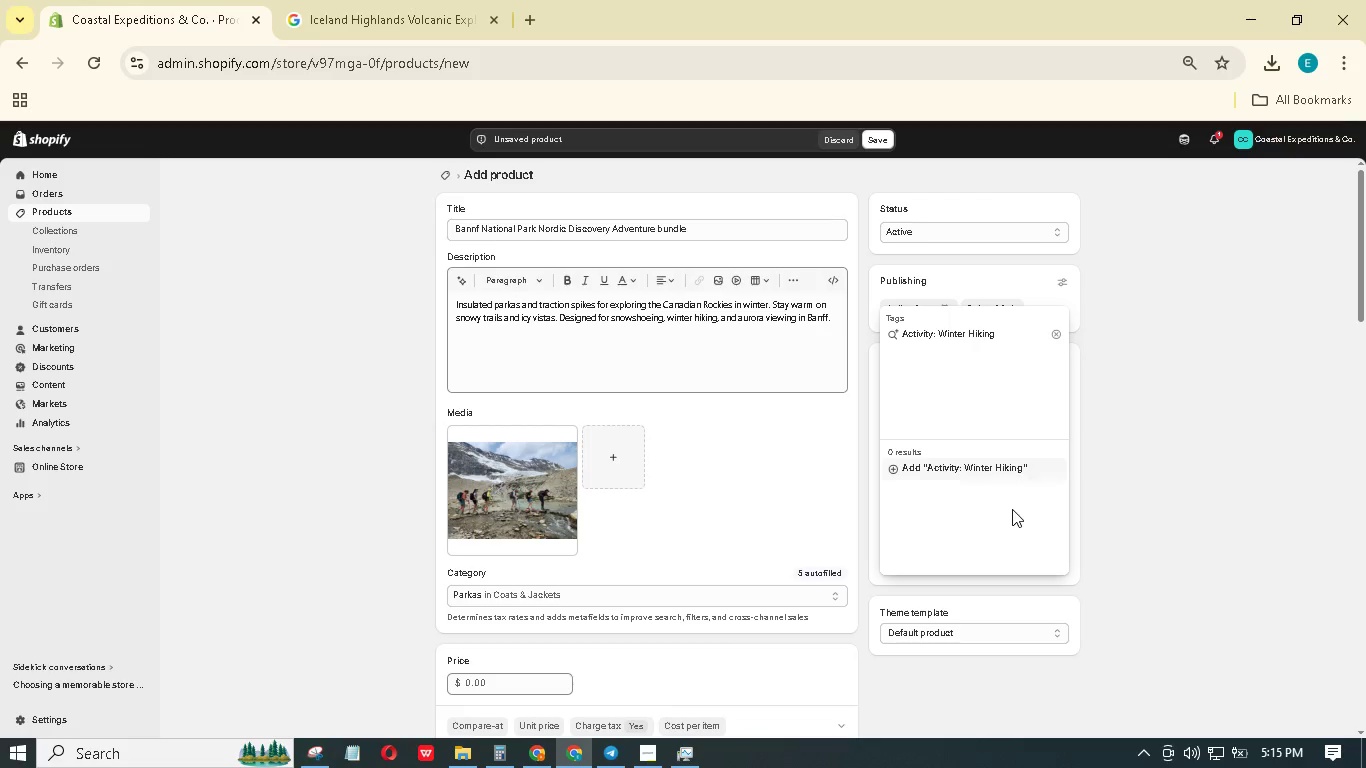 
left_click([1011, 471])
 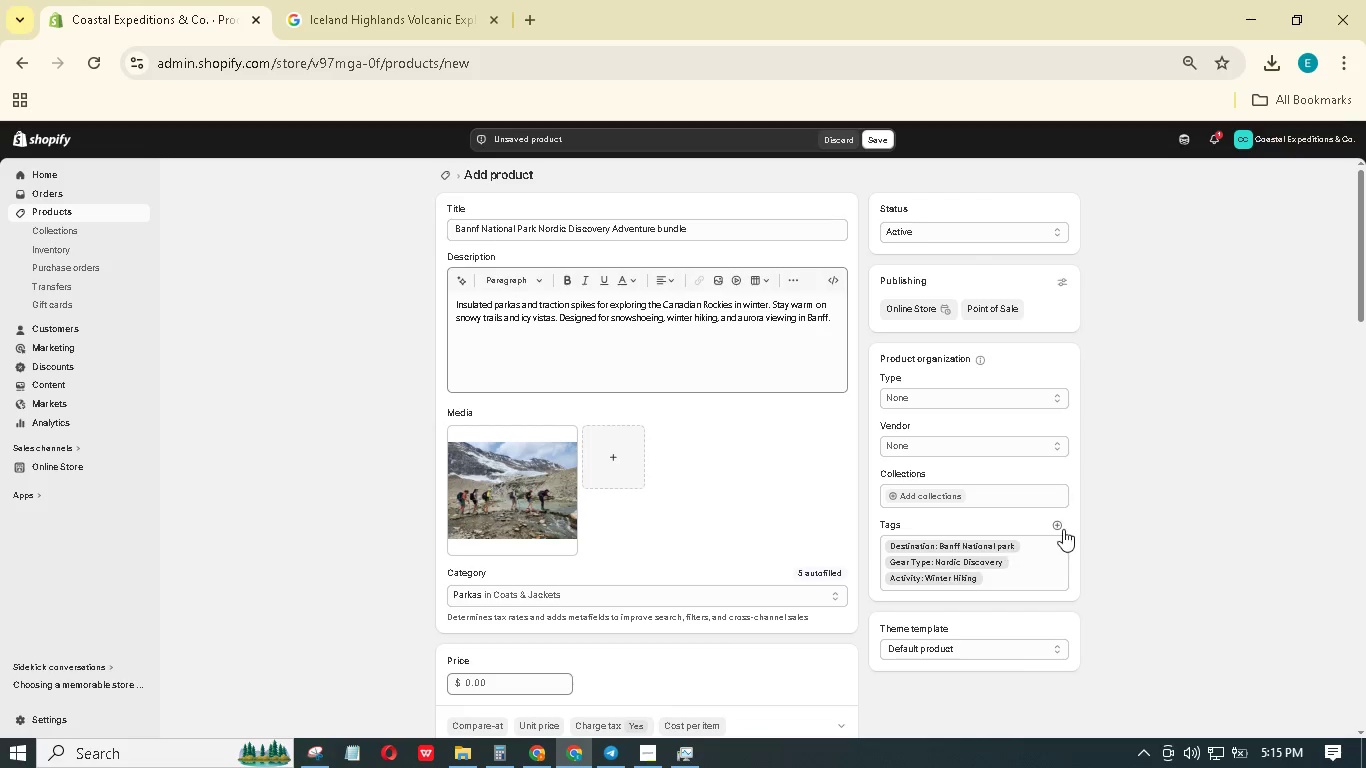 
left_click([1061, 527])
 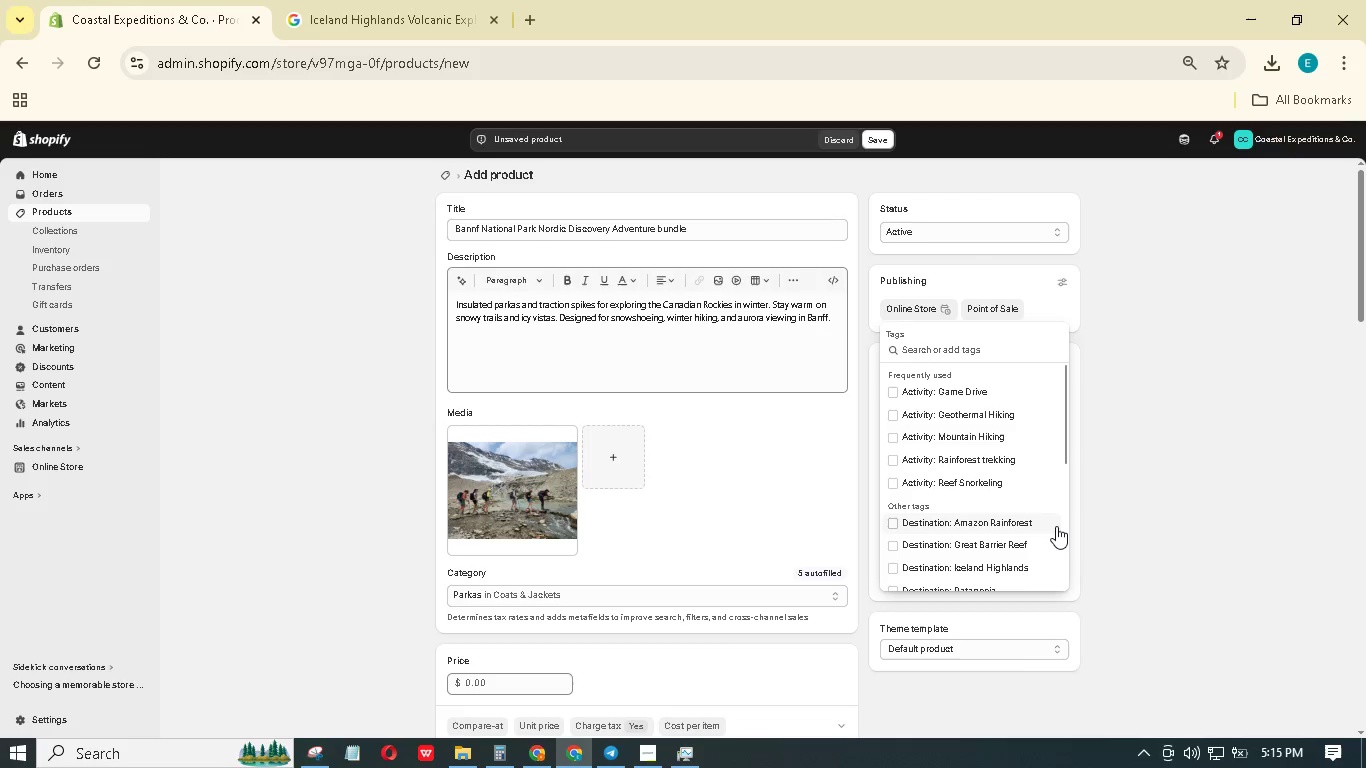 
type(Eco-Feature: thermal Insulation)
 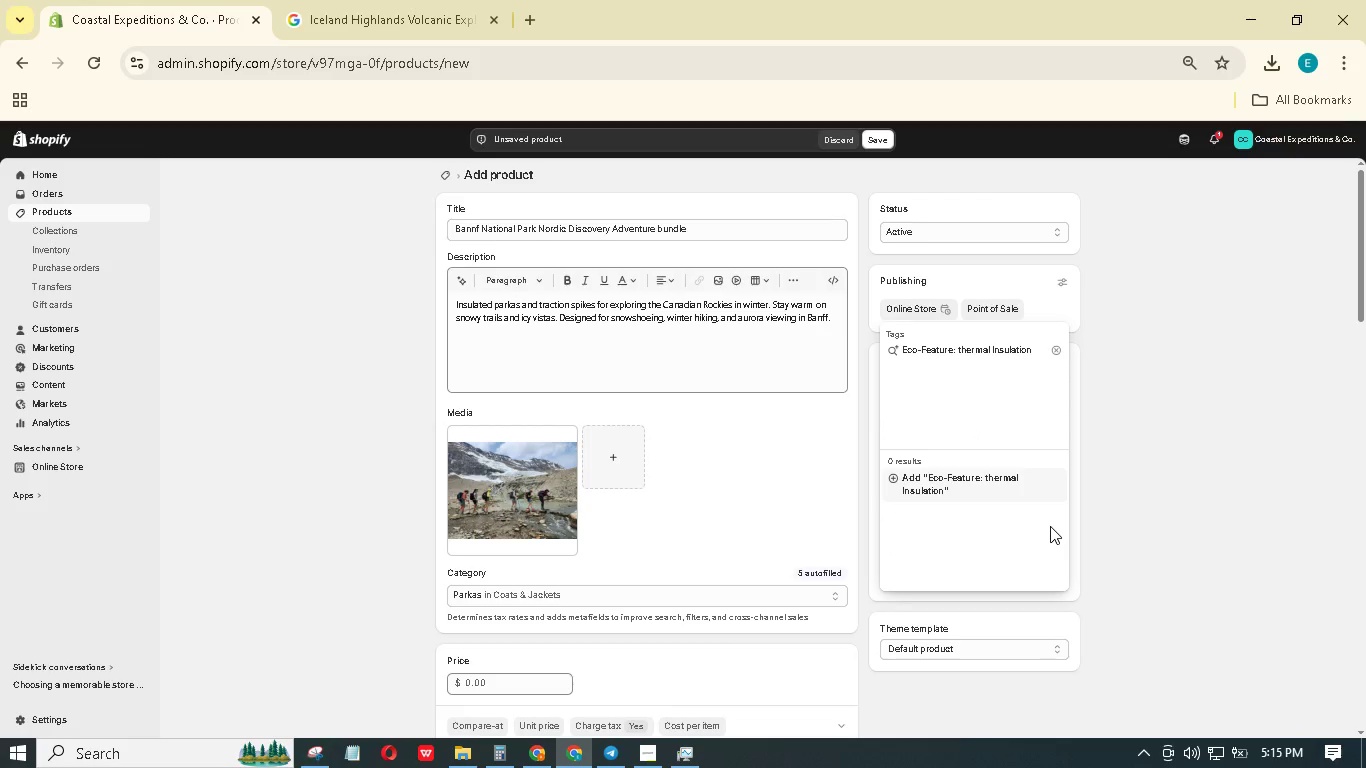 
wait(6.03)
 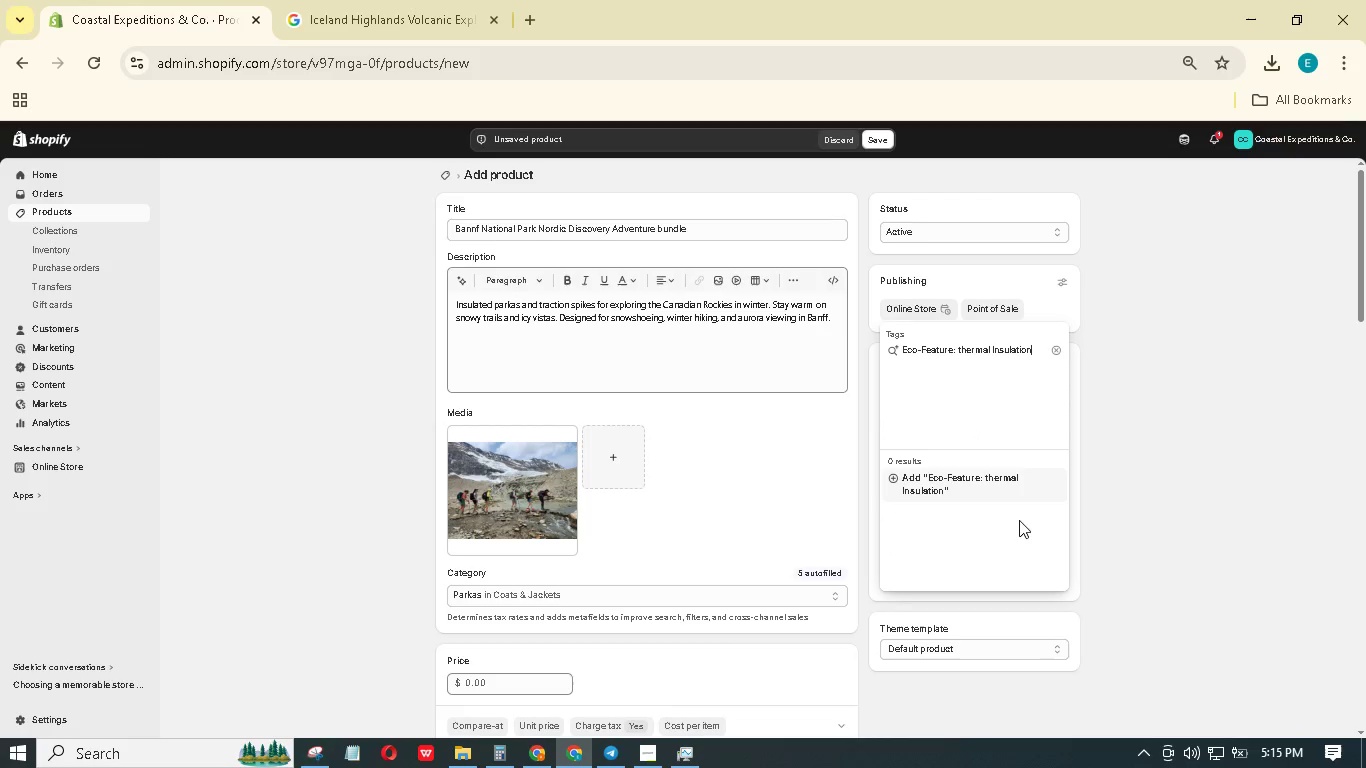 
left_click([963, 345])
 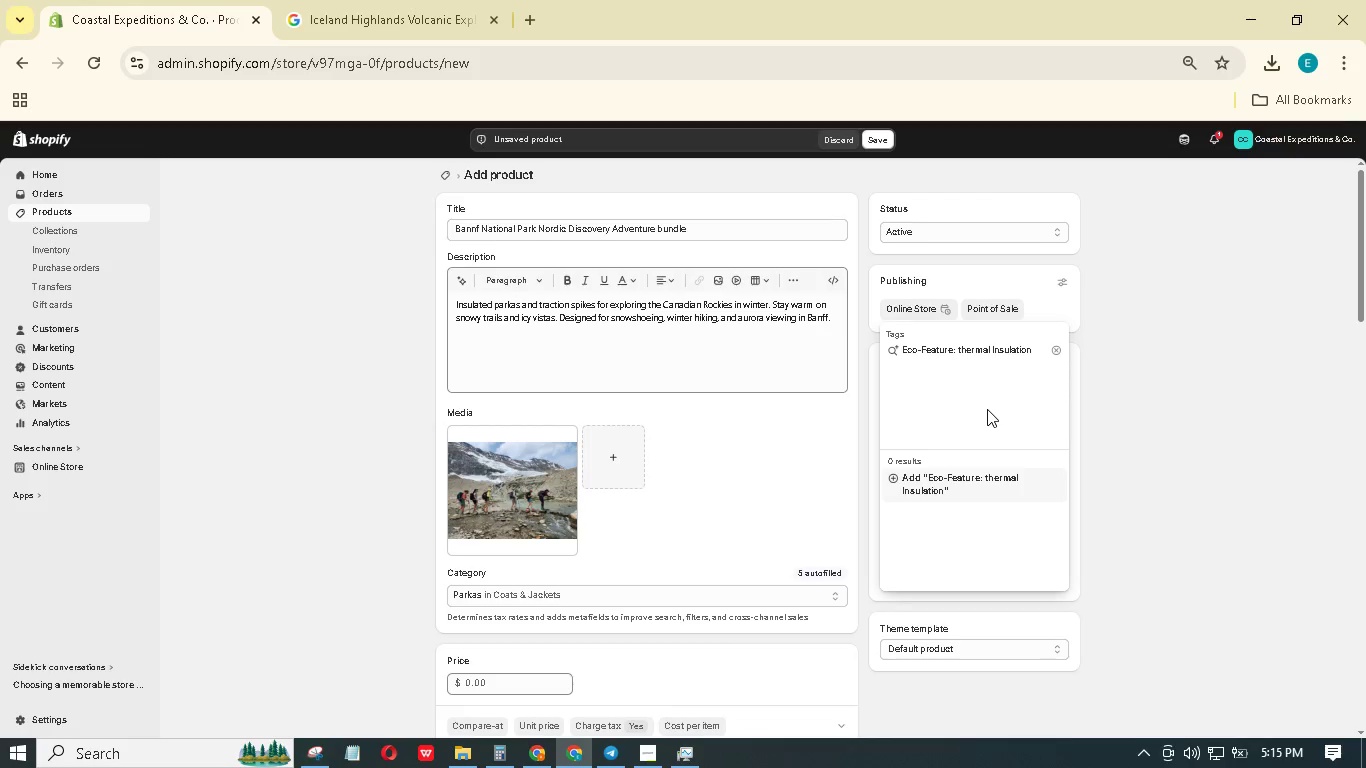 
key(Backspace)
 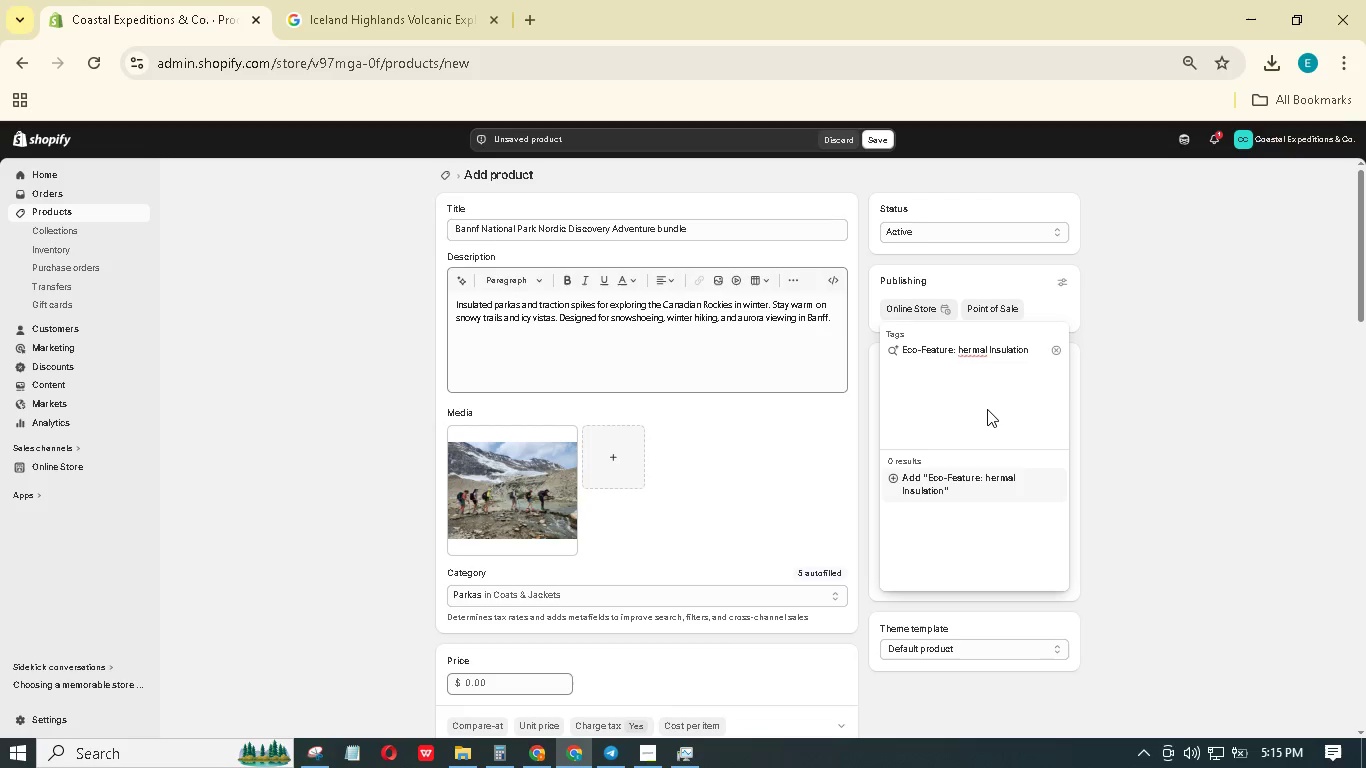 
key(Shift+T)
 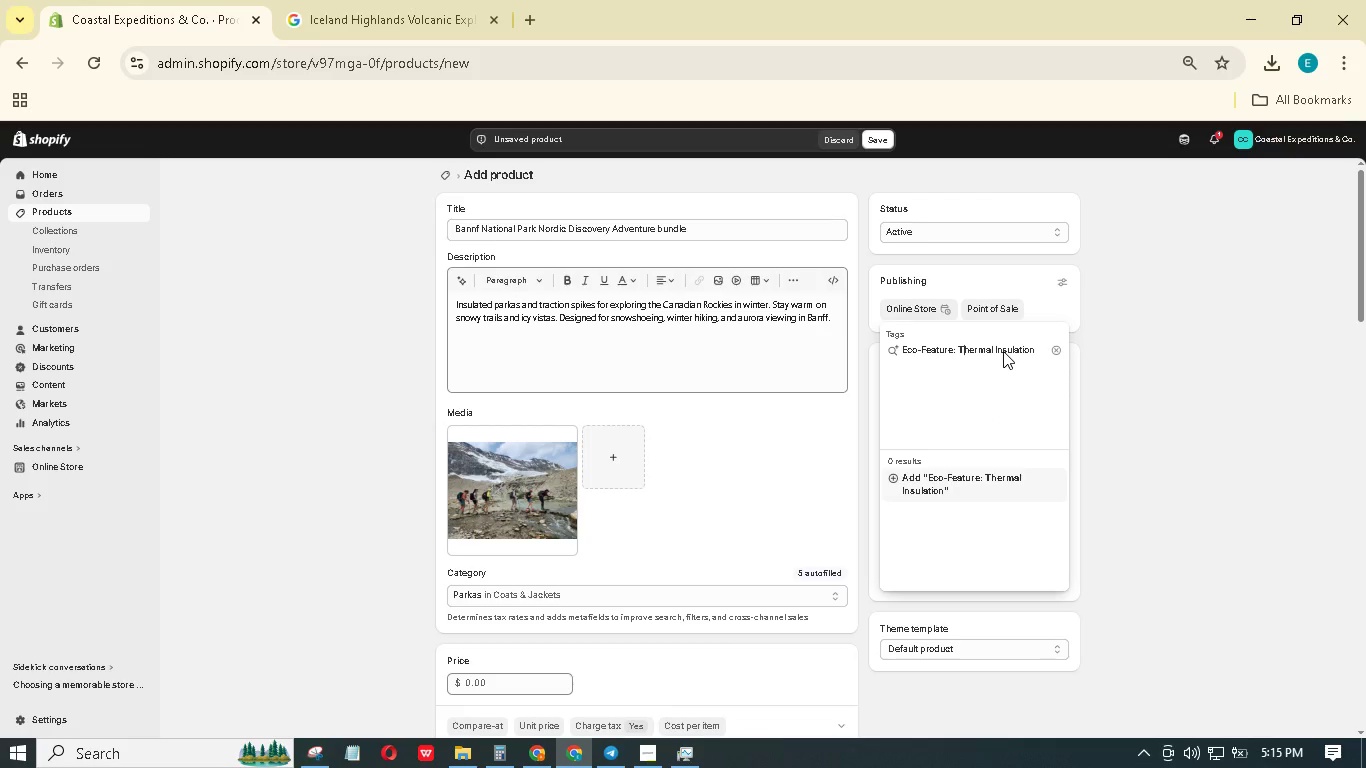 
left_click([999, 351])
 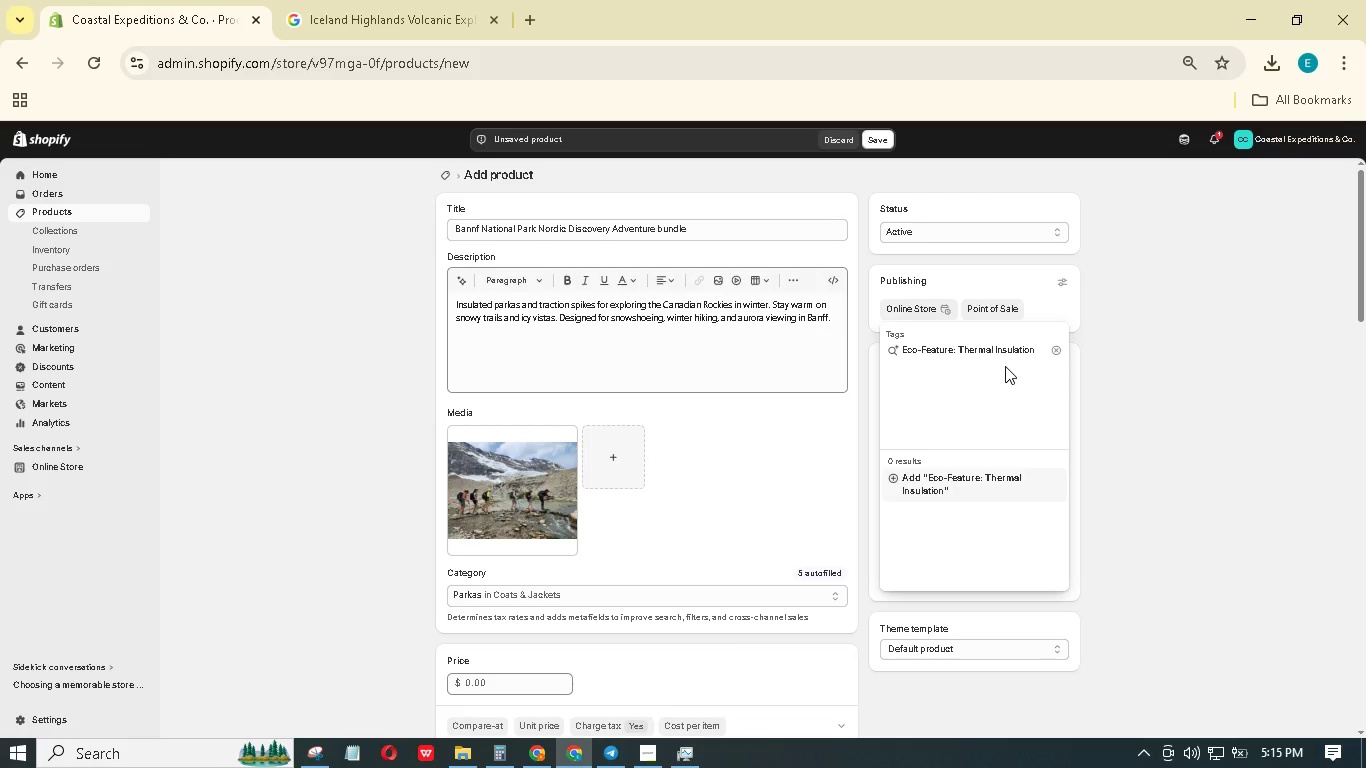 
key(Backspace)
 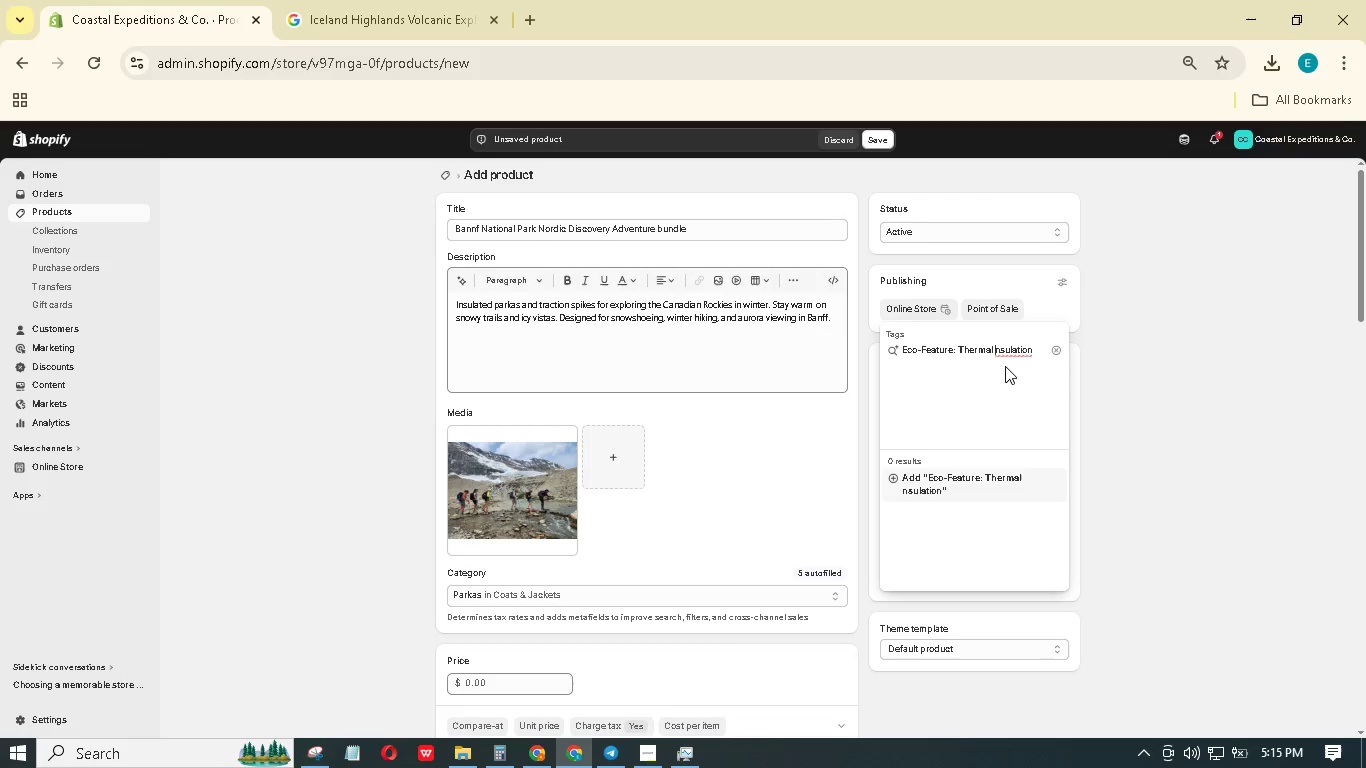 
hold_key(key=ShiftLeft, duration=0.44)
 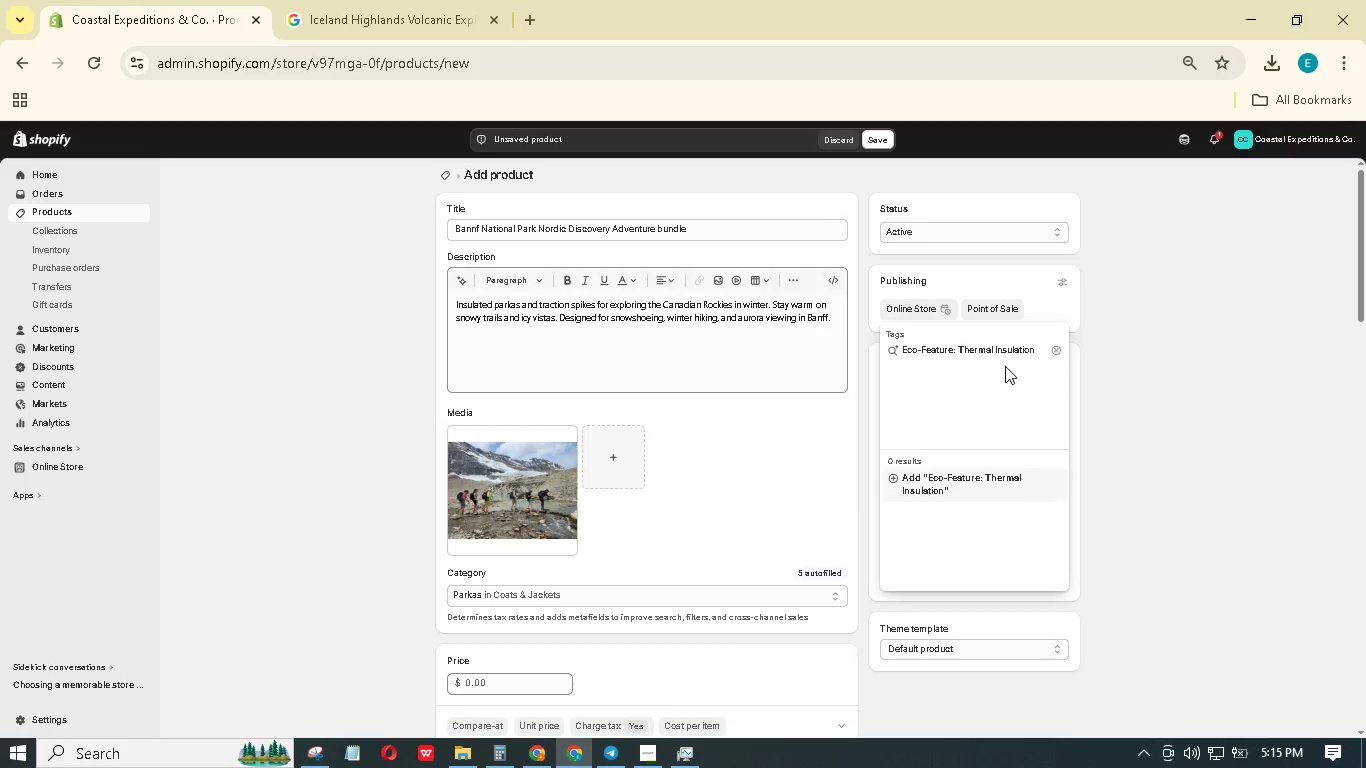 
key(I)
 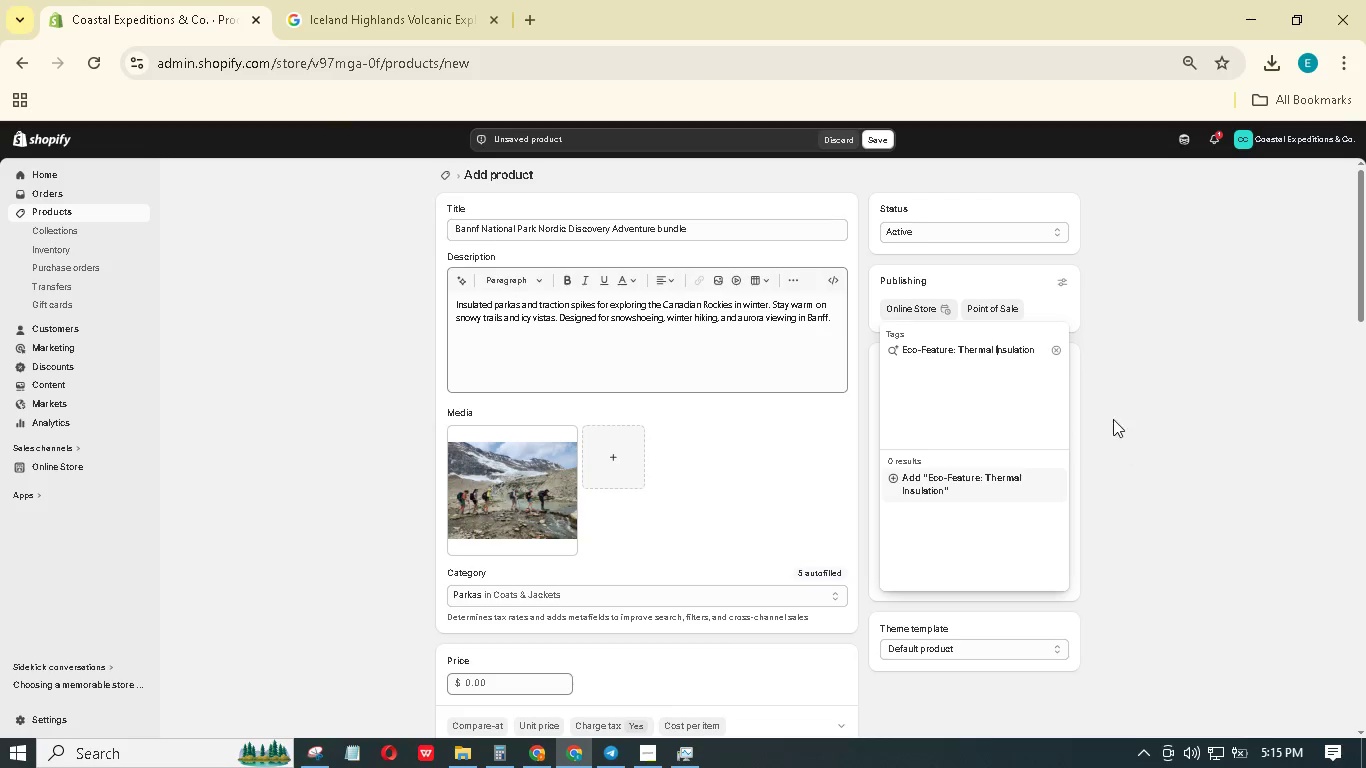 
wait(5.81)
 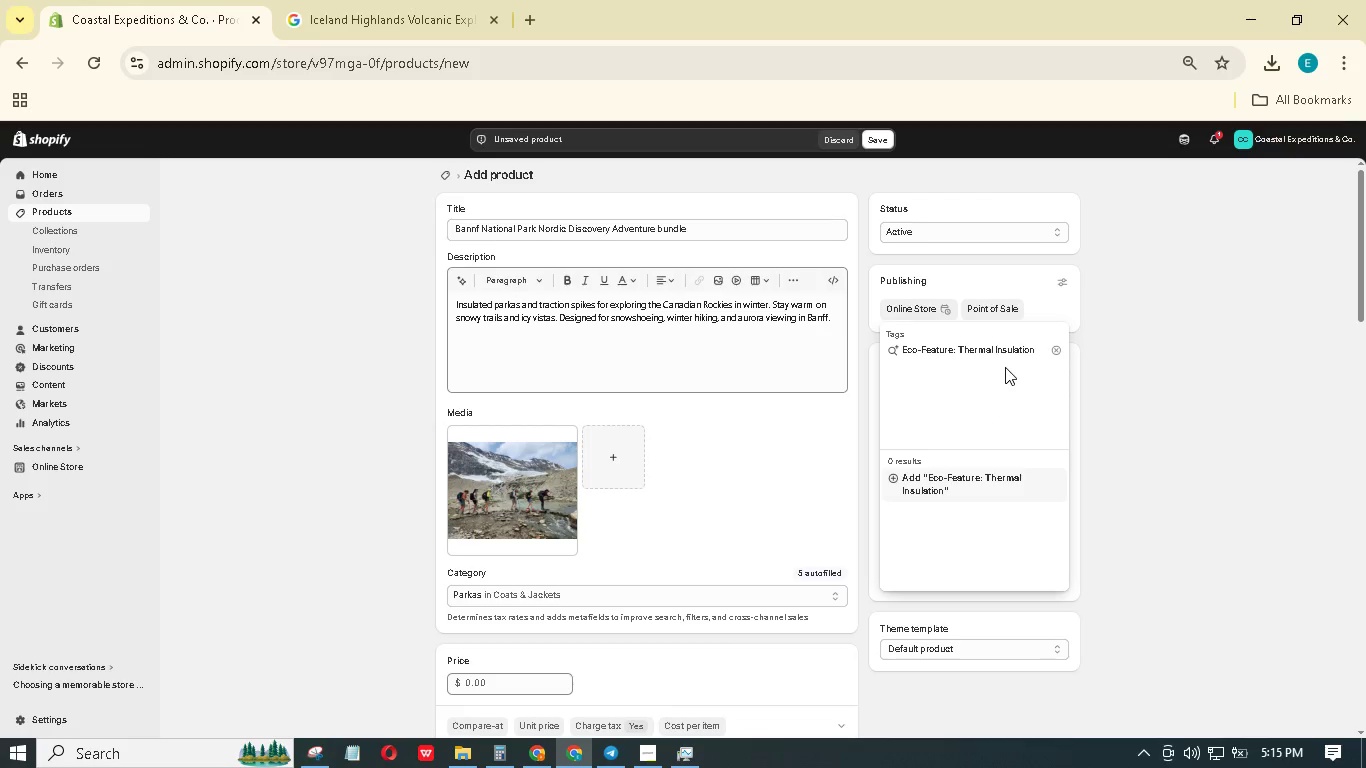 
left_click([994, 480])
 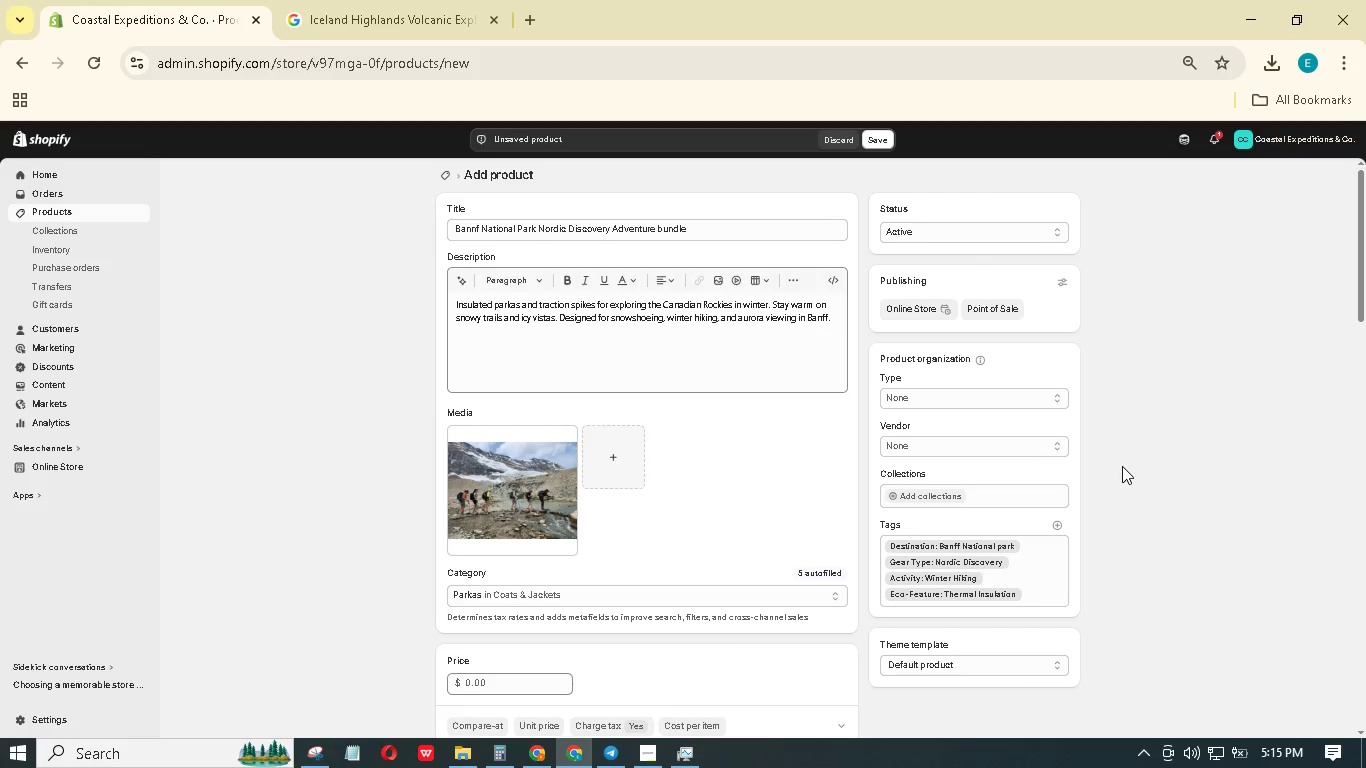 
wait(6.3)
 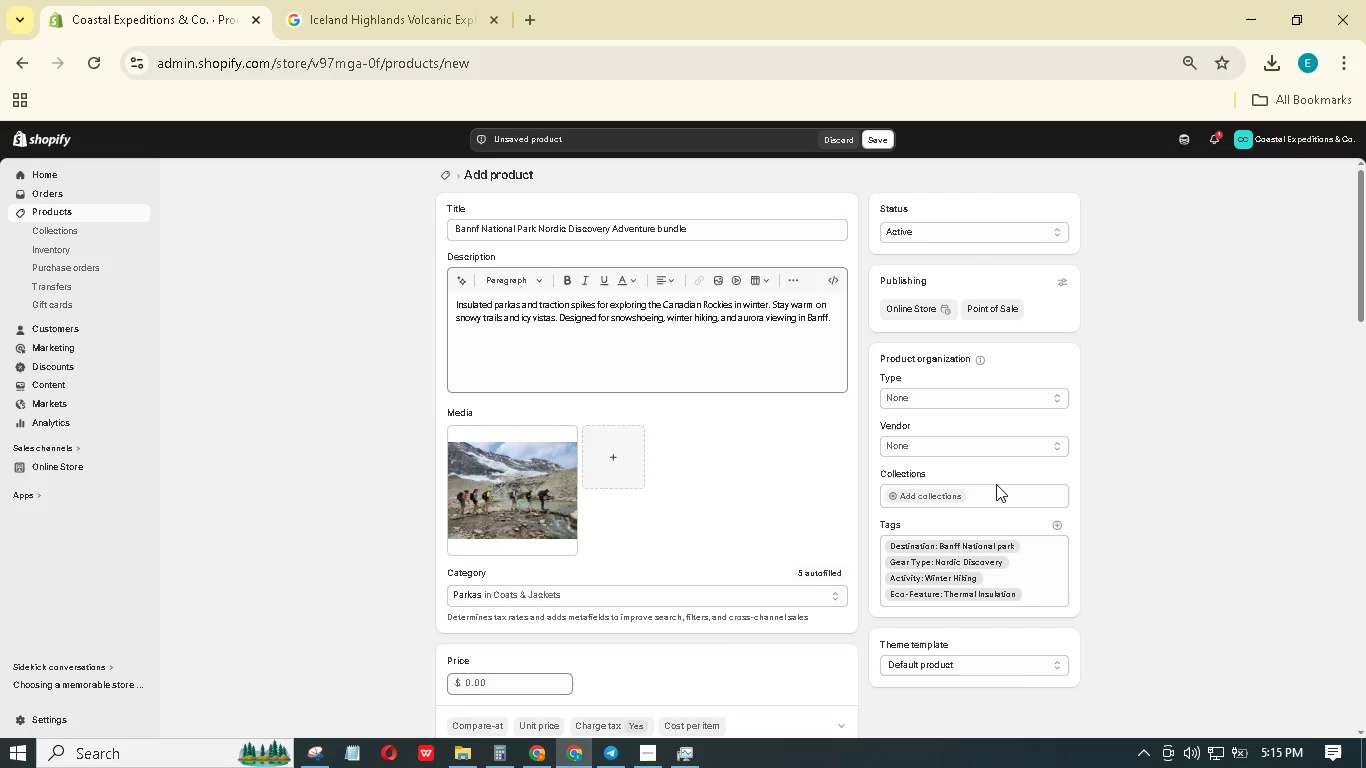 
scroll: coordinate [1122, 466], scroll_direction: down, amount: 7.0
 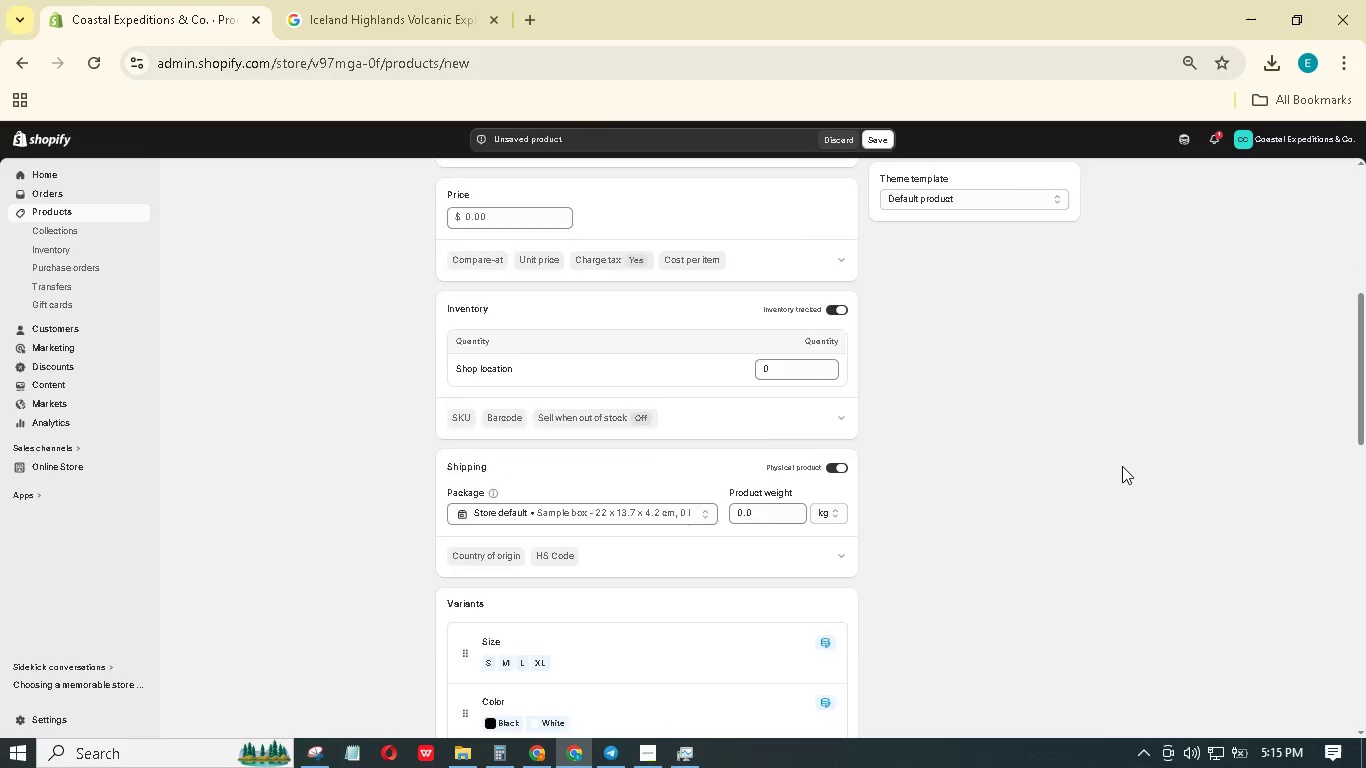 
scroll: coordinate [1124, 465], scroll_direction: up, amount: 12.0
 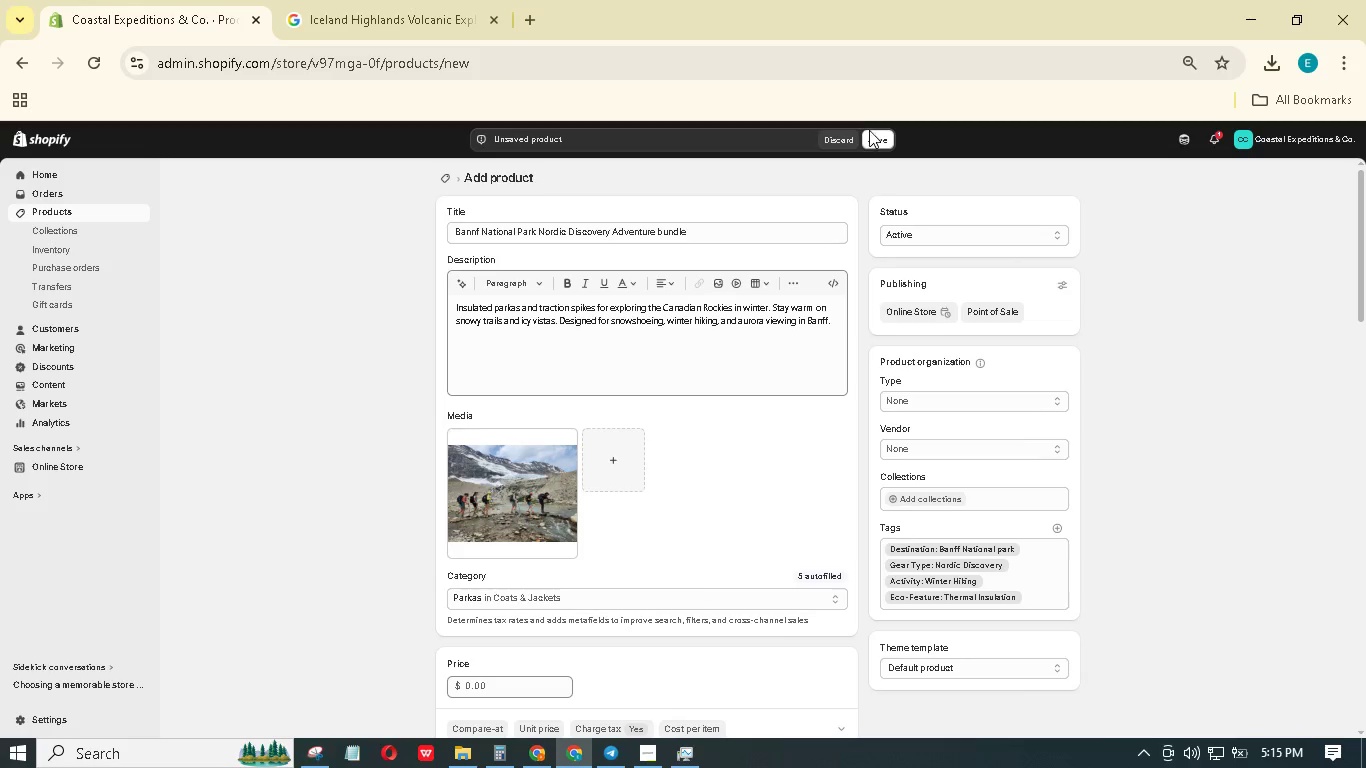 
left_click([873, 133])
 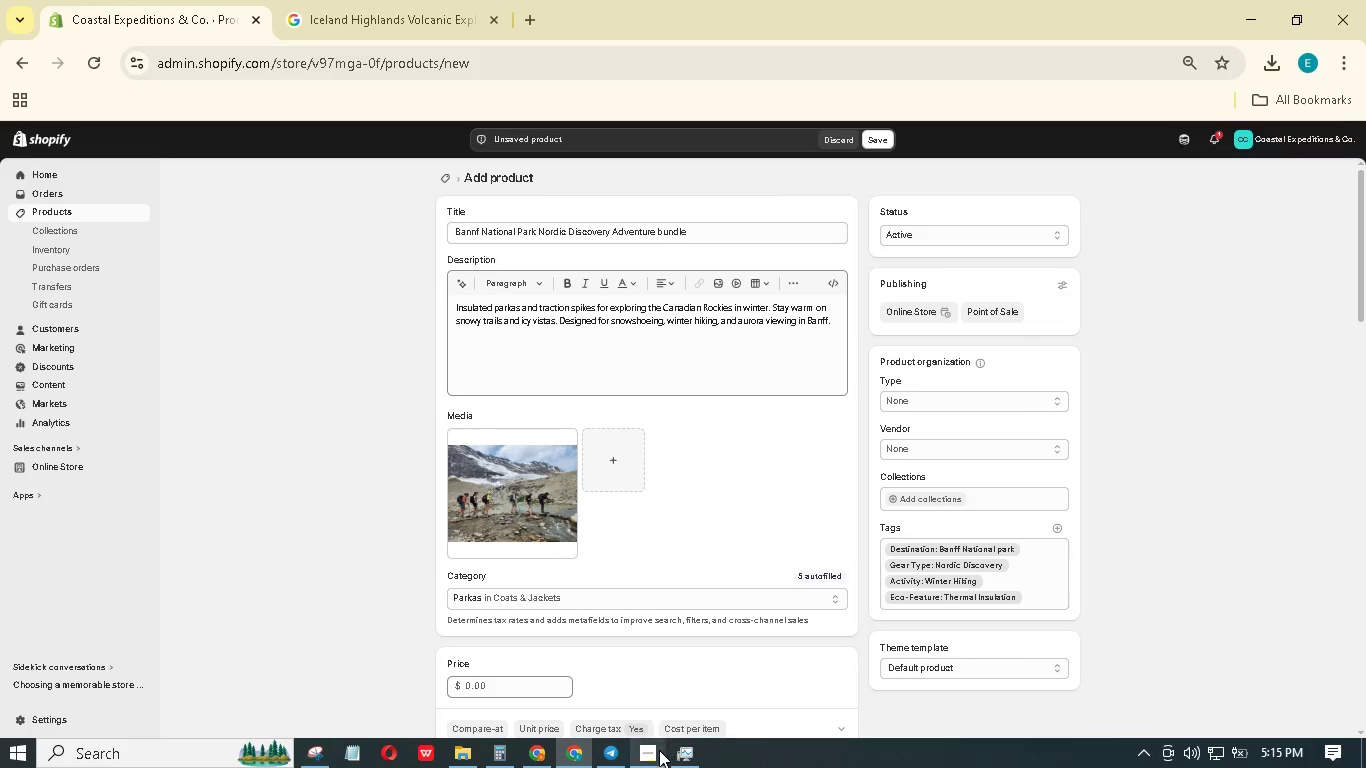 
left_click([658, 750])